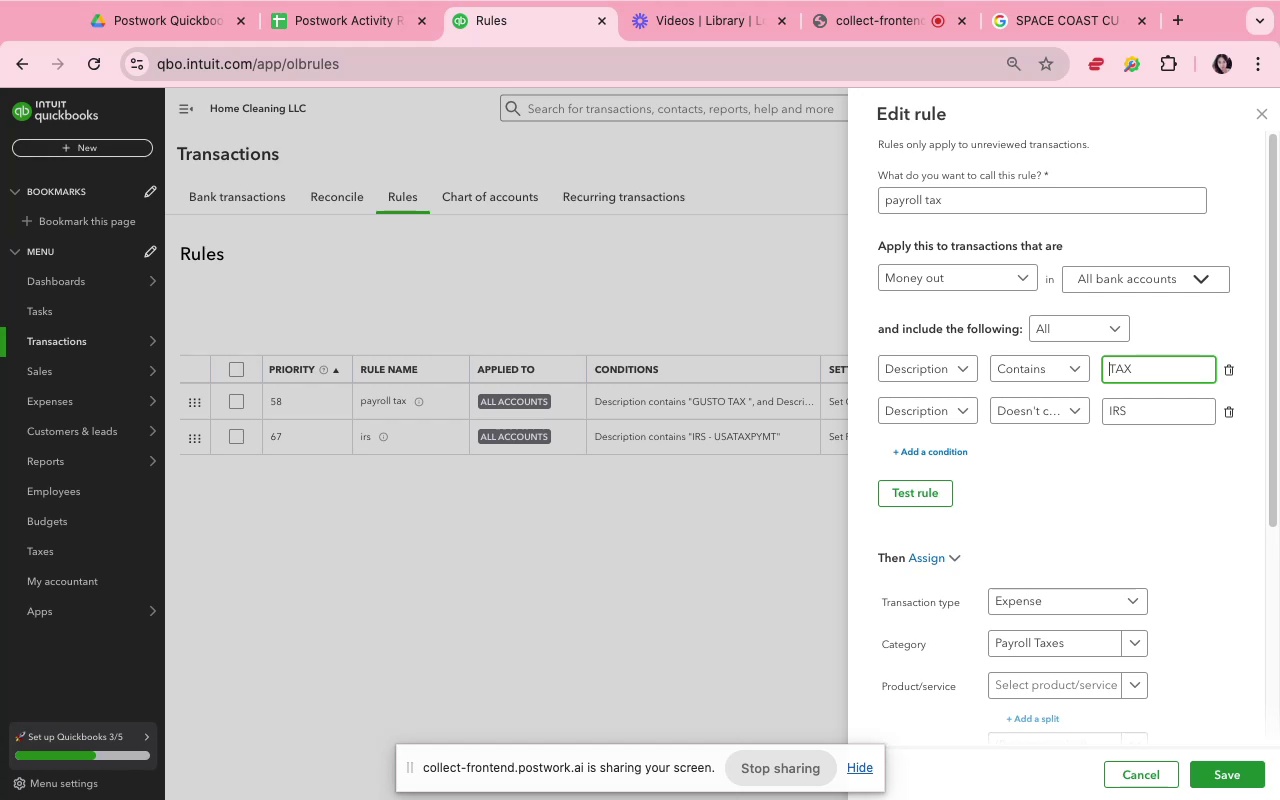 
wait(5.78)
 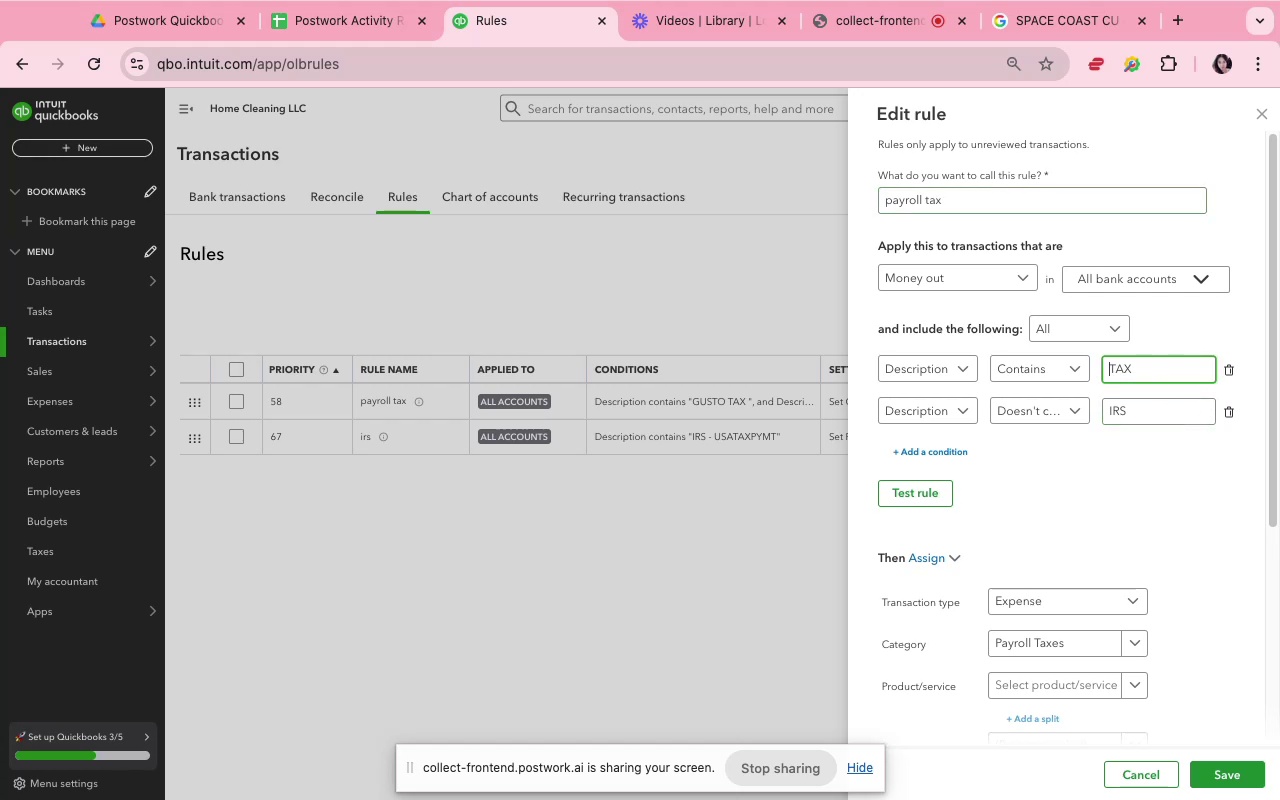 
left_click([1179, 417])
 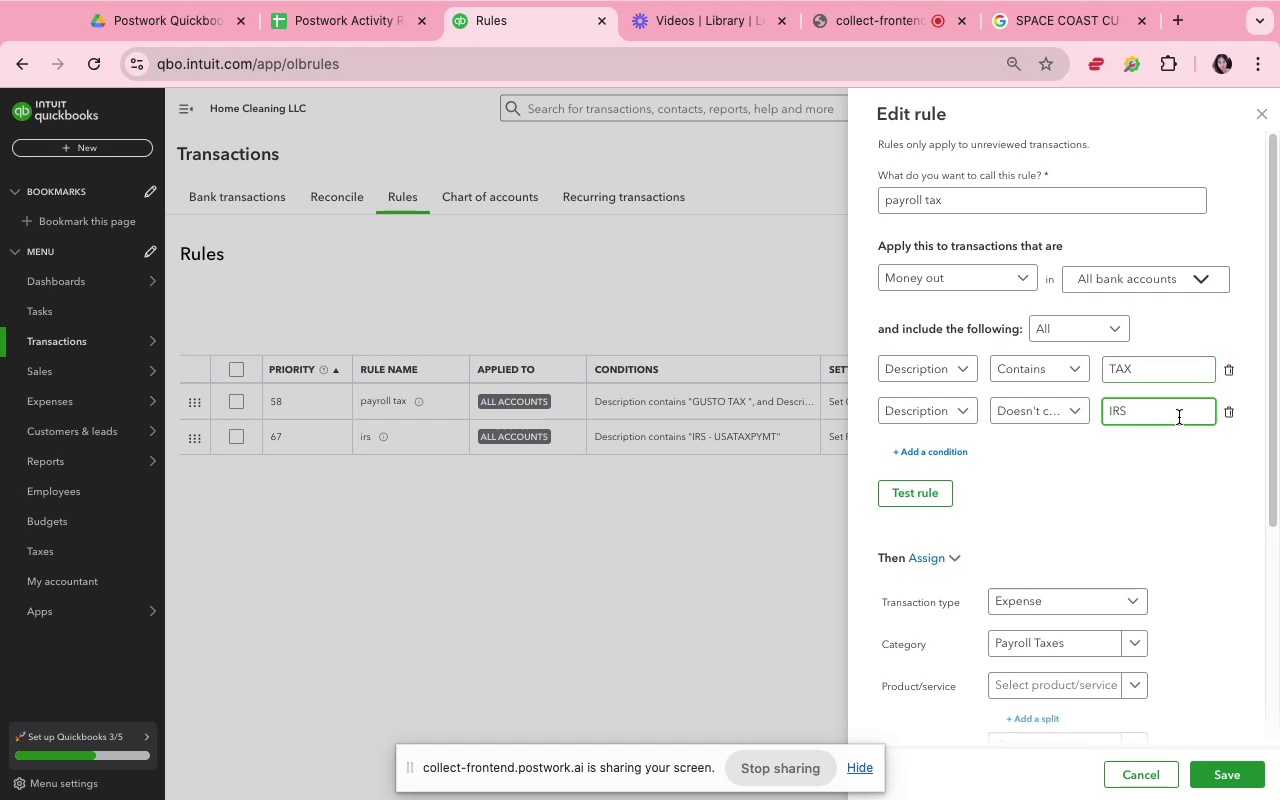 
wait(5.25)
 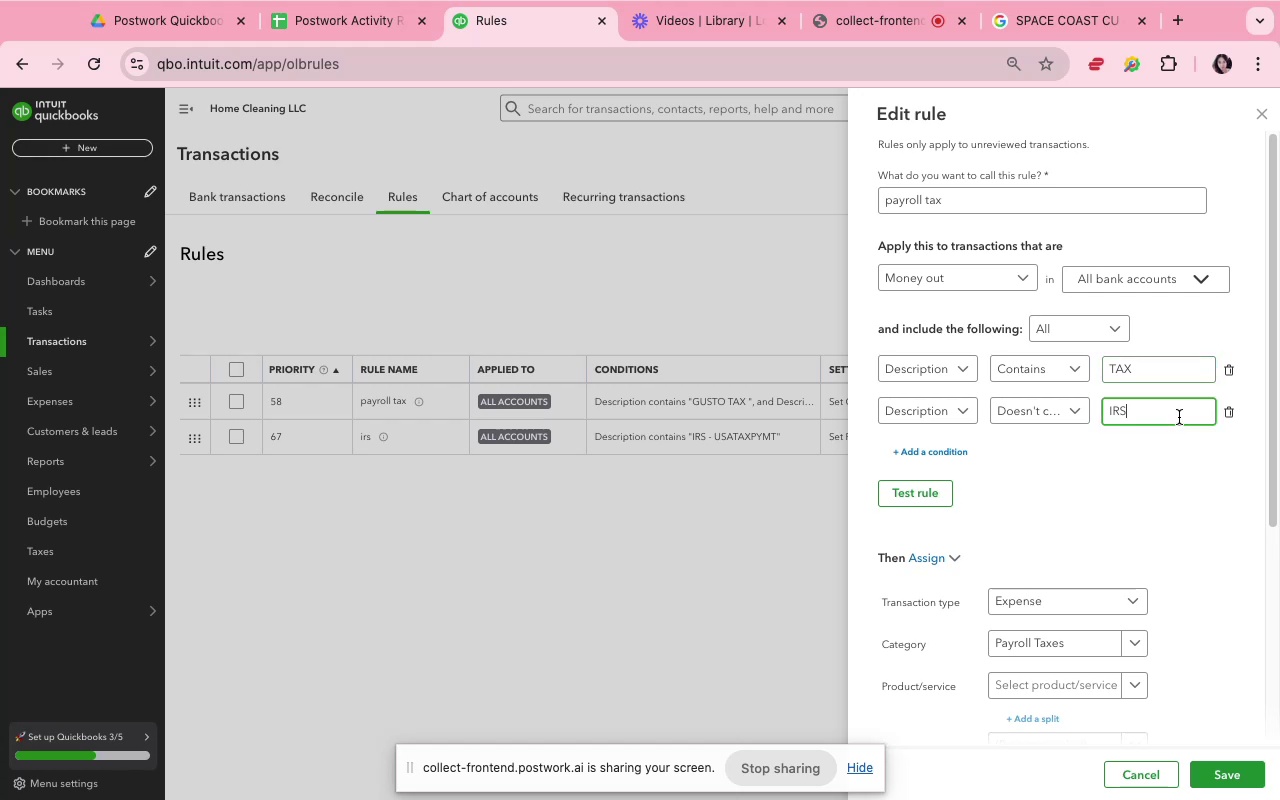 
type( - us)
key(Backspace)
key(Backspace)
type(USATAXPA)
key(Backspace)
type(YMT)
 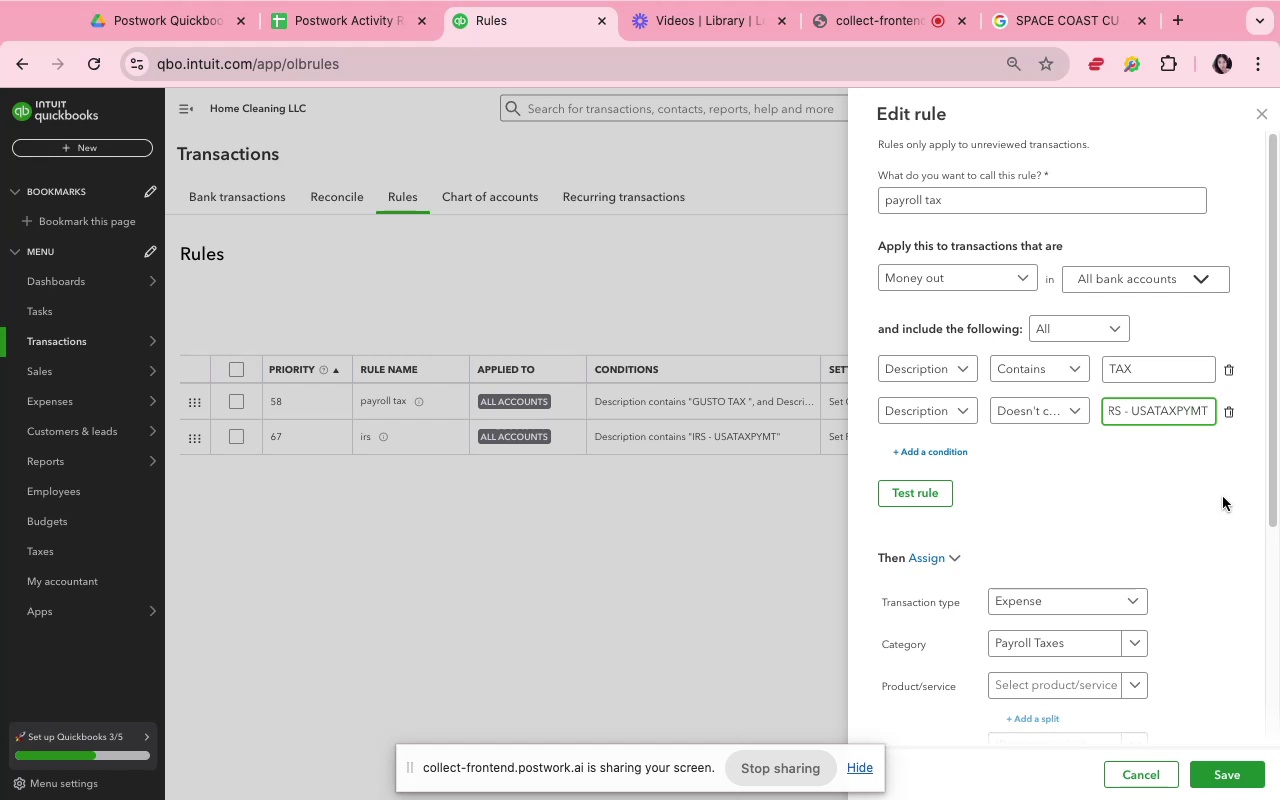 
wait(9.06)
 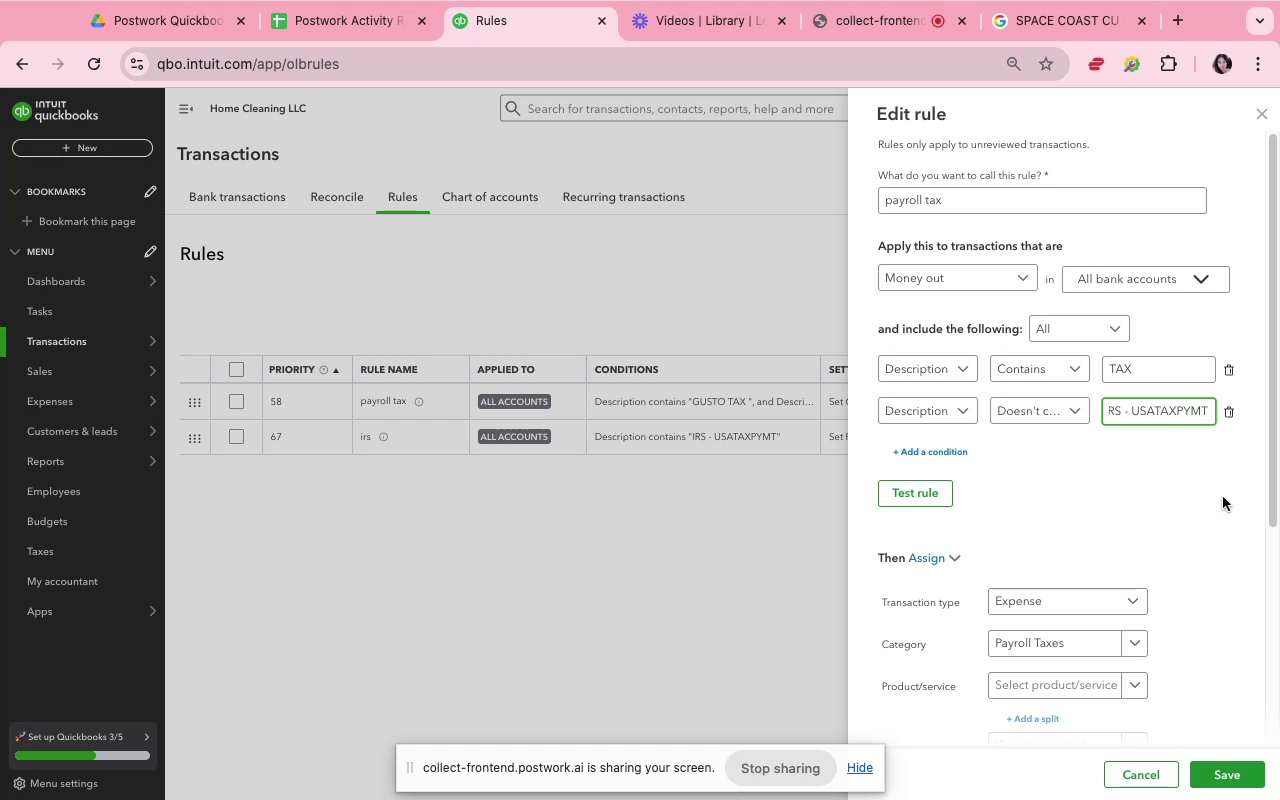 
left_click([1228, 773])
 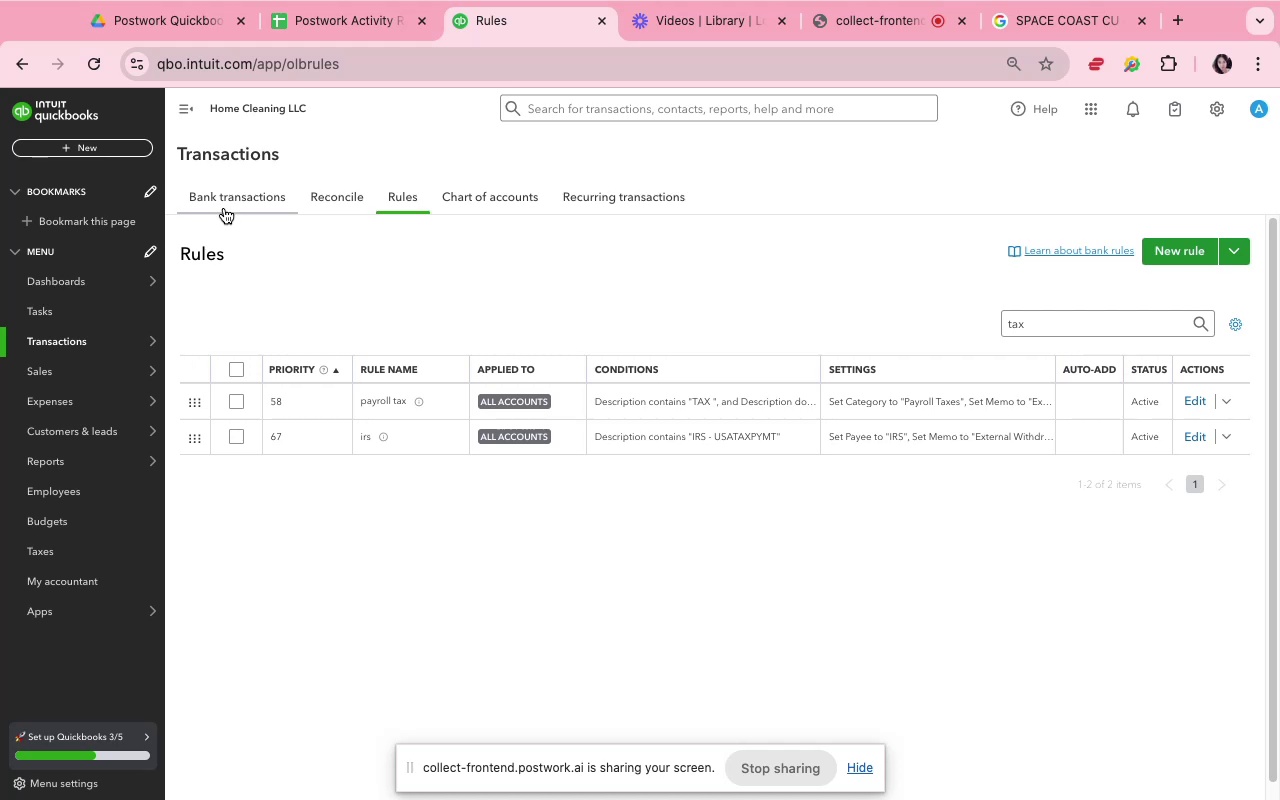 
wait(19.87)
 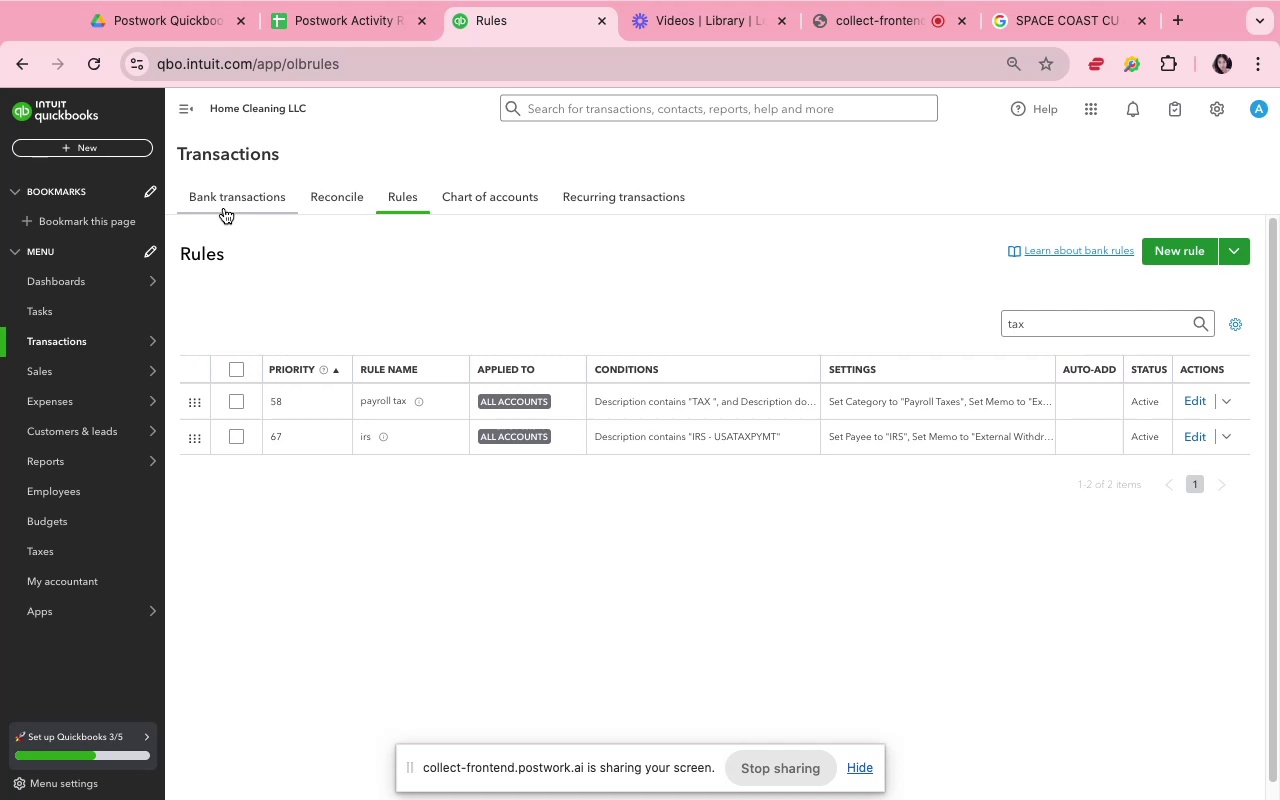 
left_click([678, 462])
 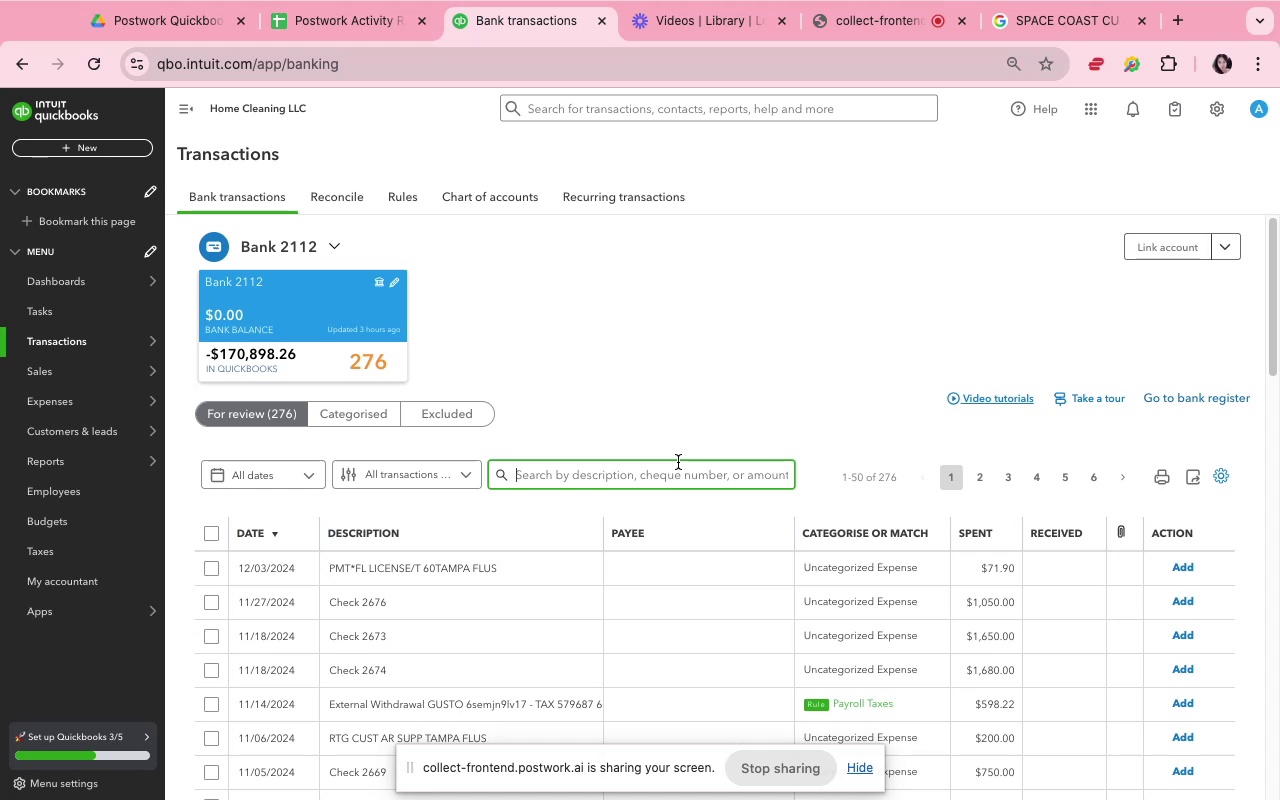 
type(TX)
 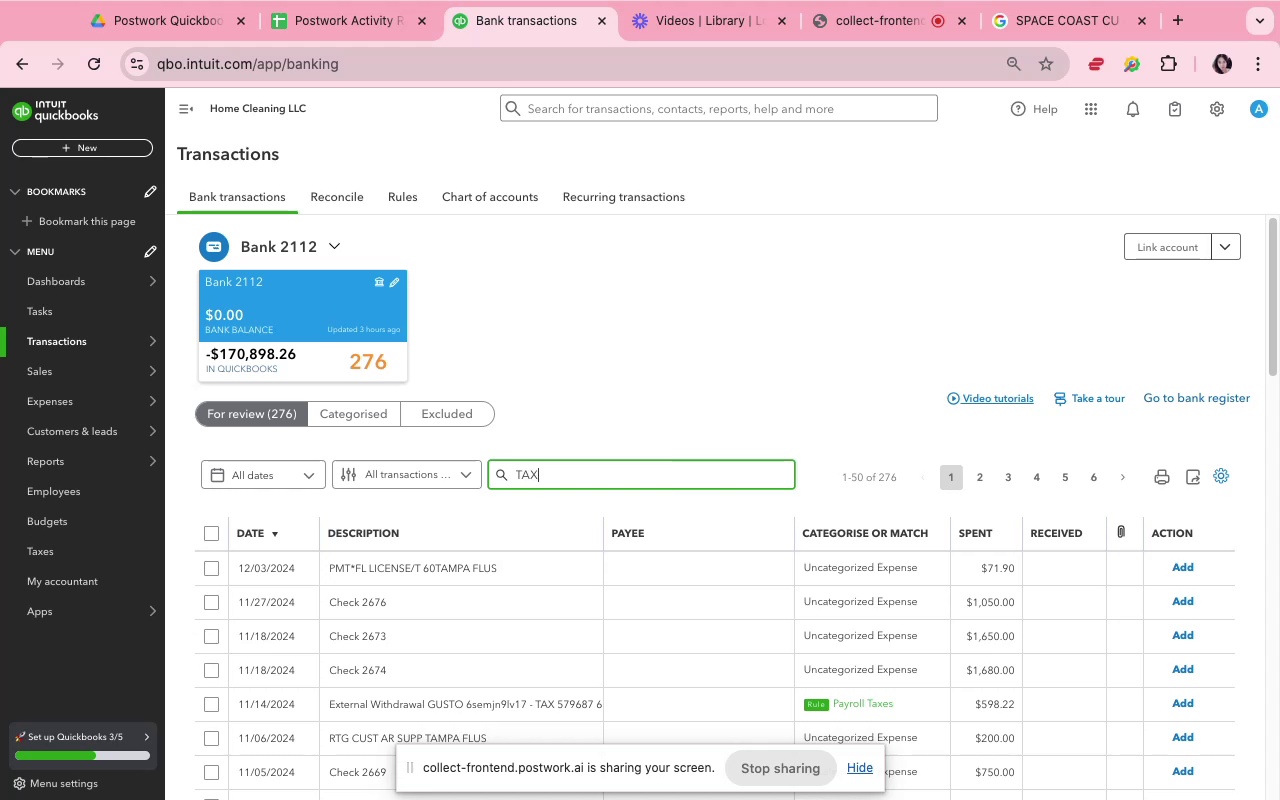 
hold_key(key=A, duration=0.37)
 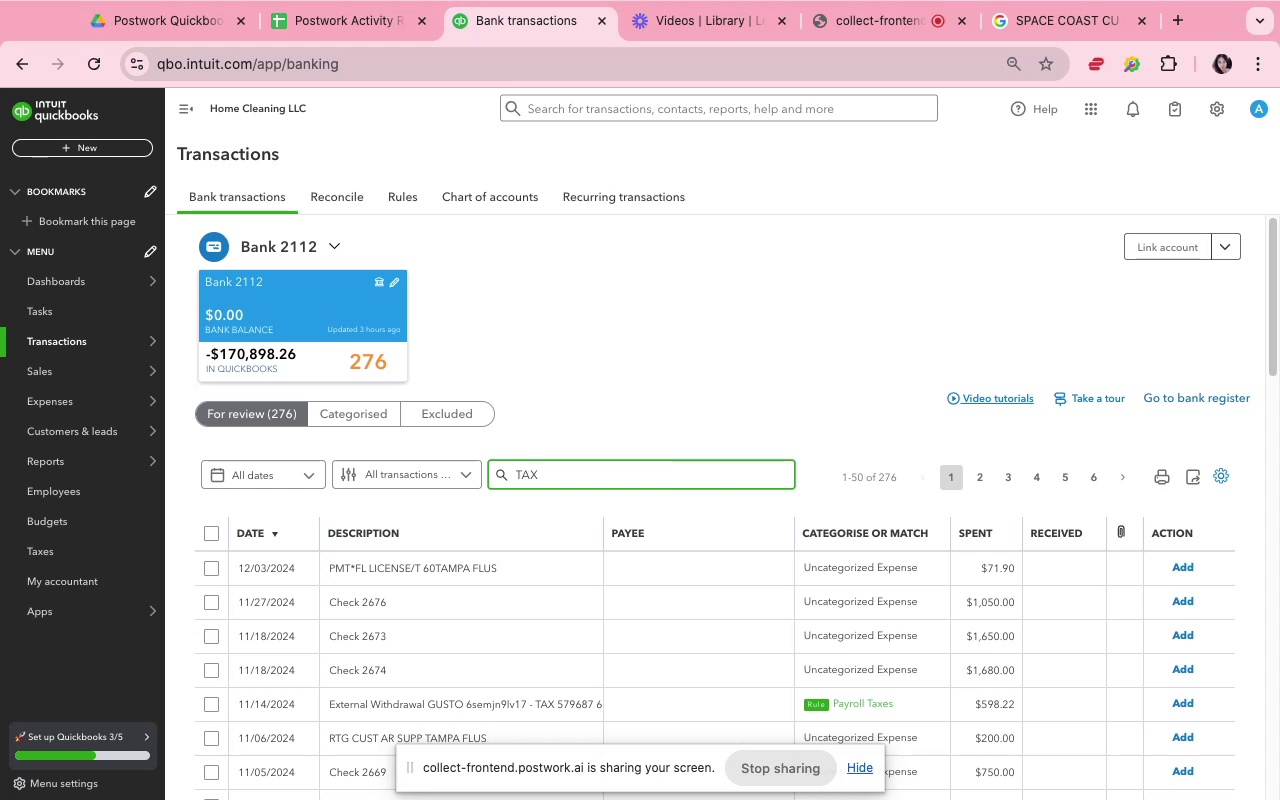 
key(Enter)
 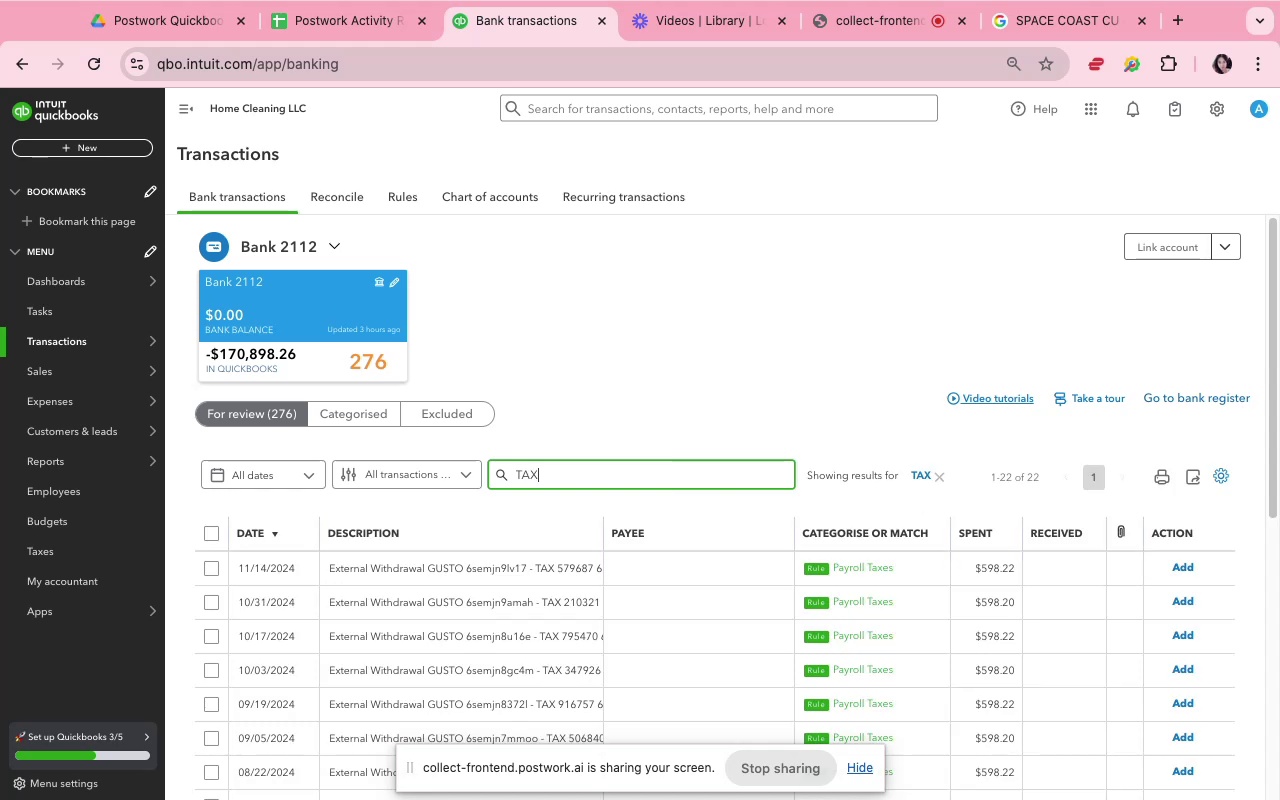 
scroll: coordinate [838, 591], scroll_direction: down, amount: 15.0
 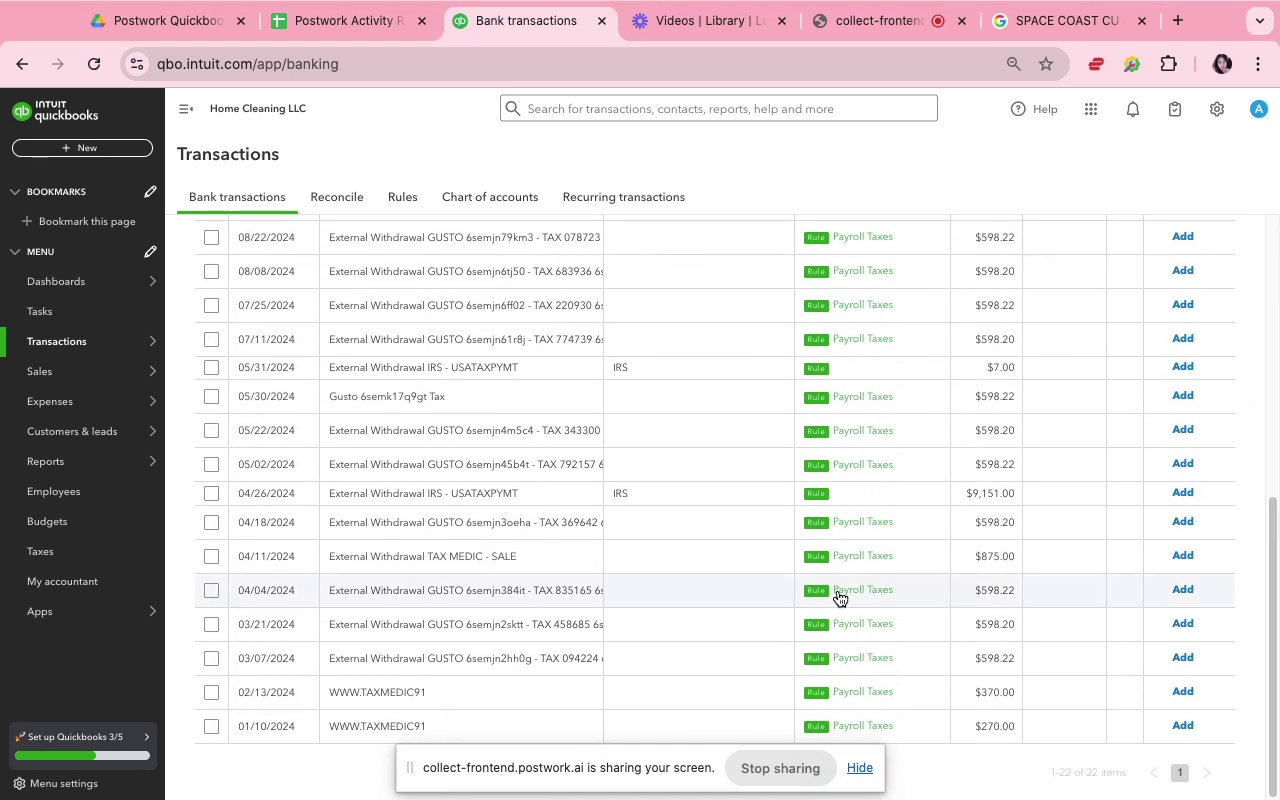 
scroll: coordinate [838, 591], scroll_direction: up, amount: 2.0
 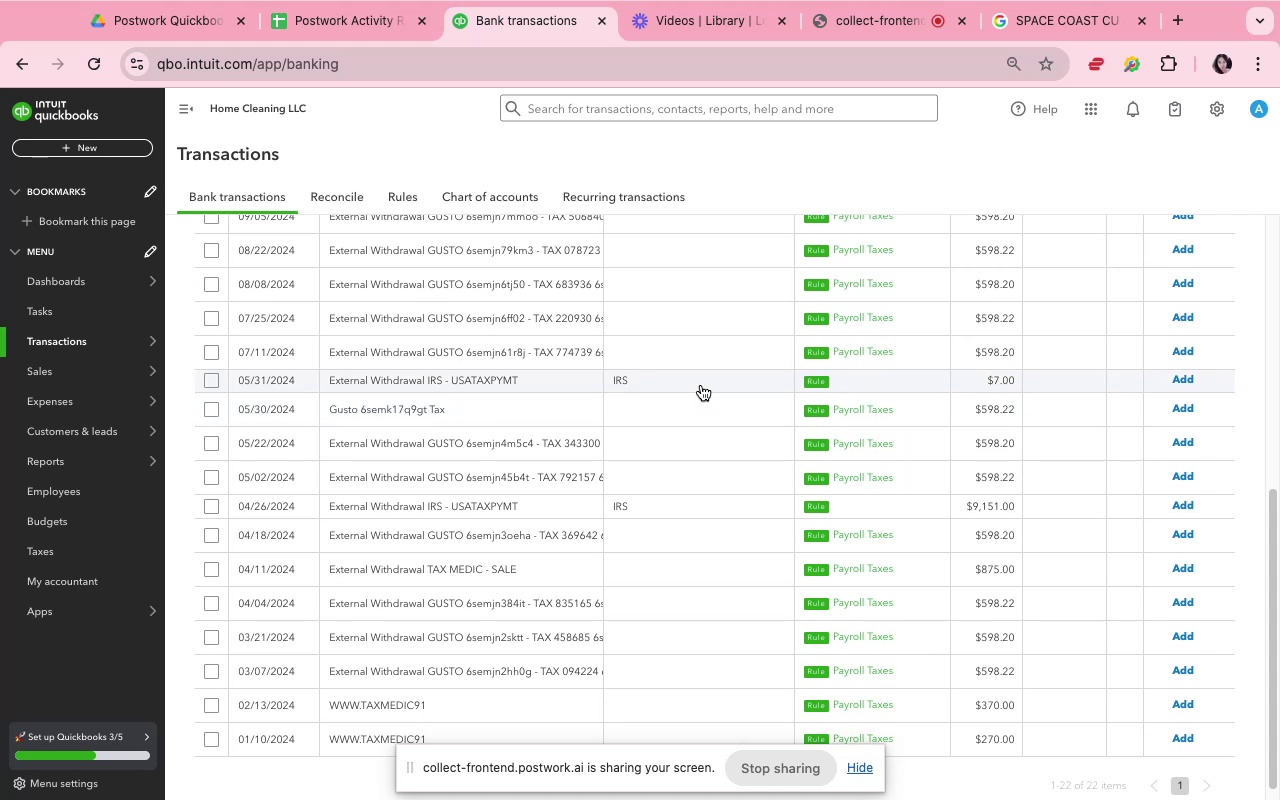 
left_click([700, 380])
 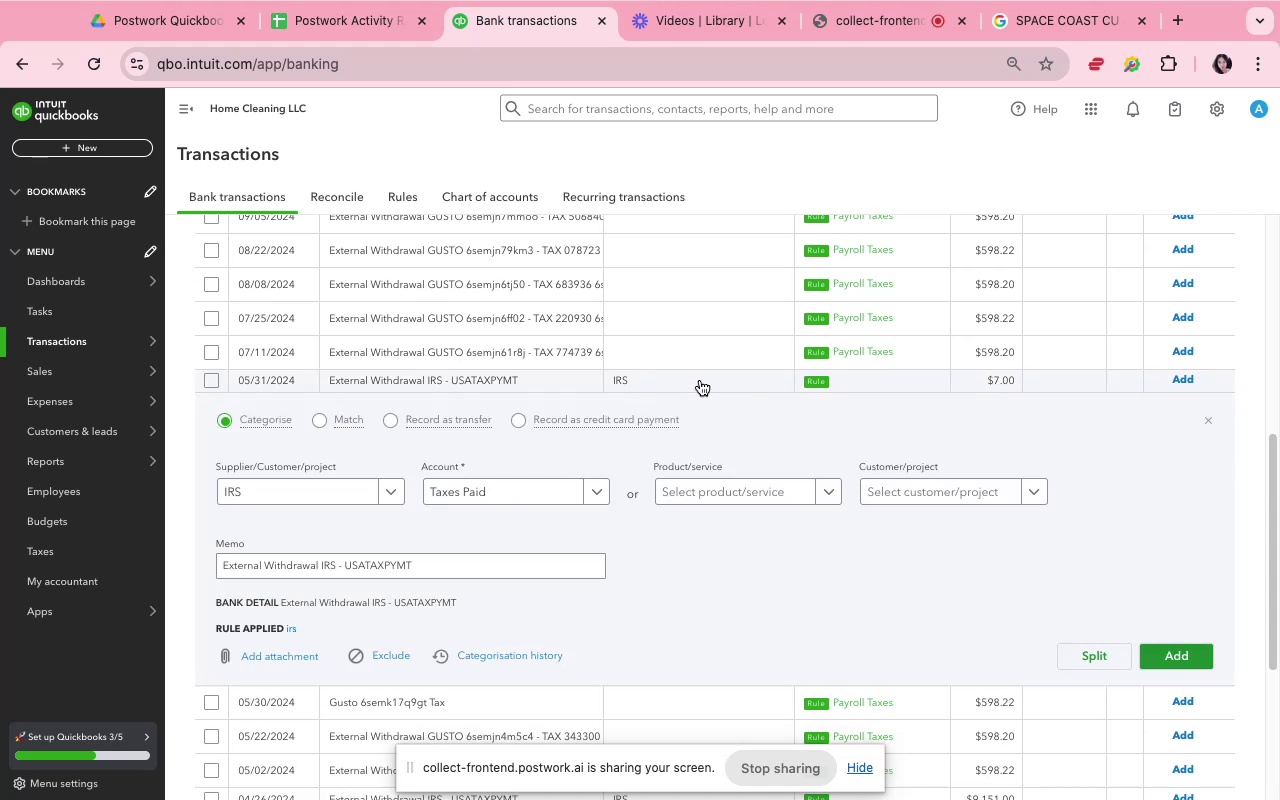 
wait(9.24)
 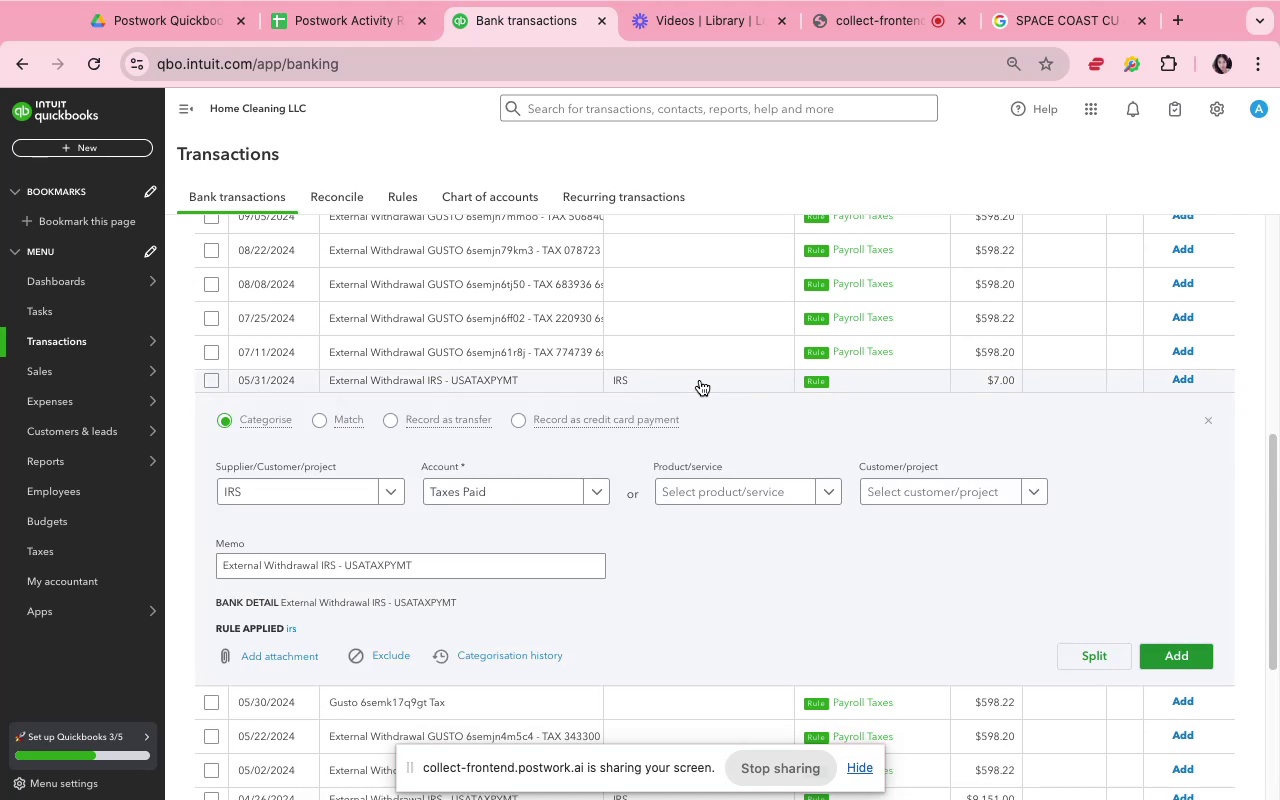 
left_click([290, 632])
 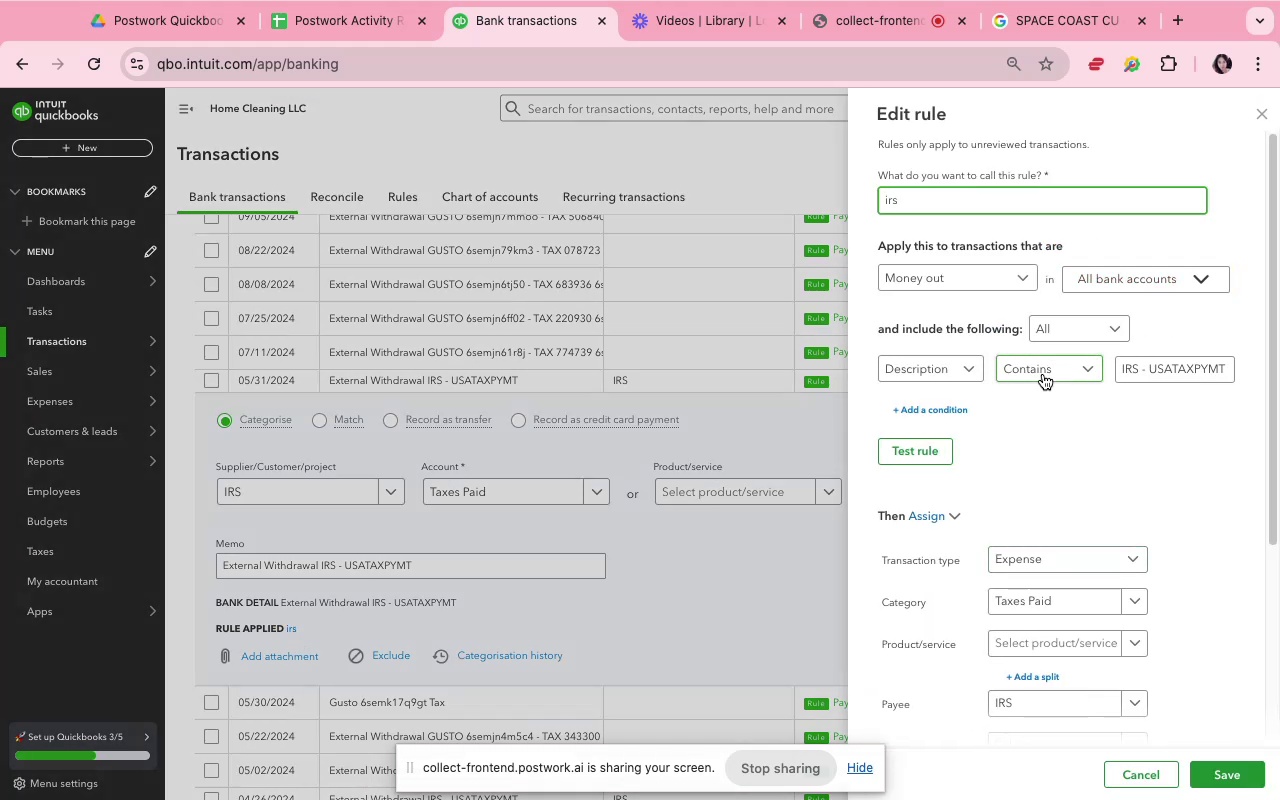 
wait(7.86)
 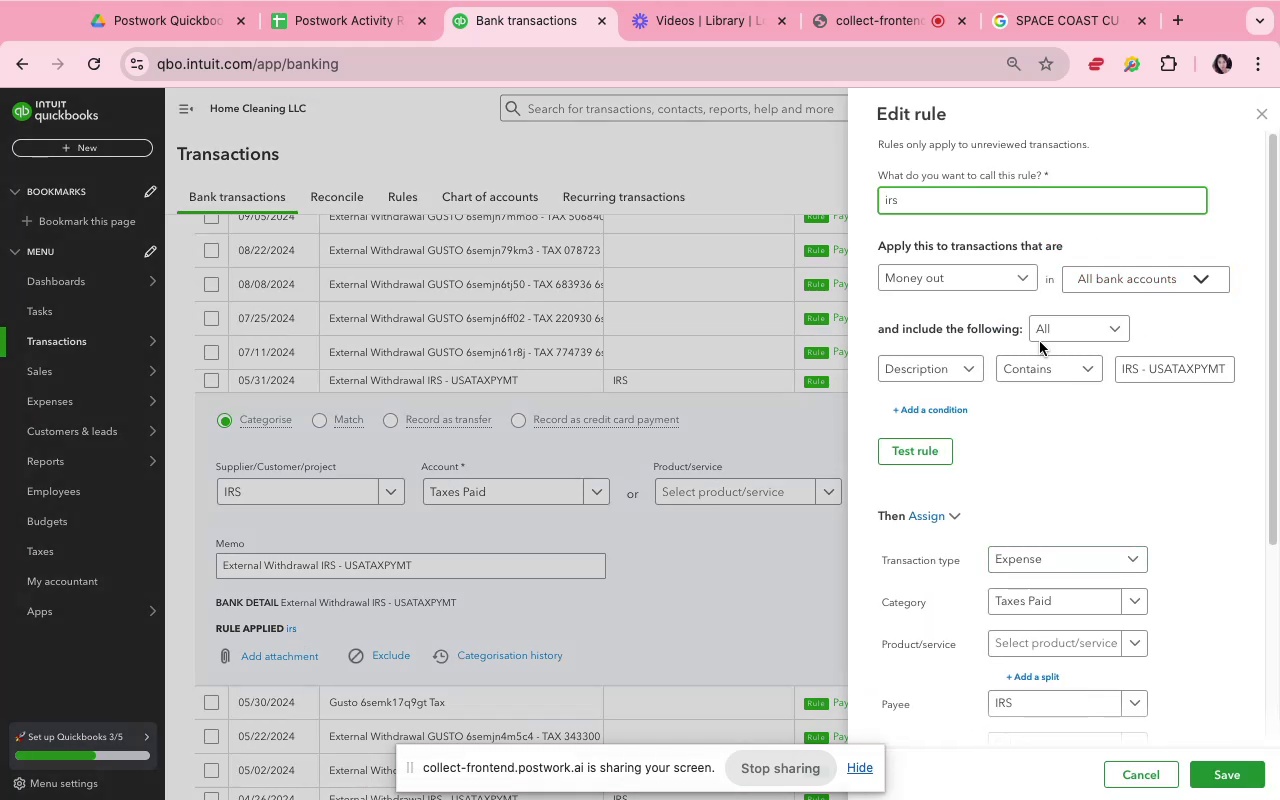 
left_click([1043, 374])
 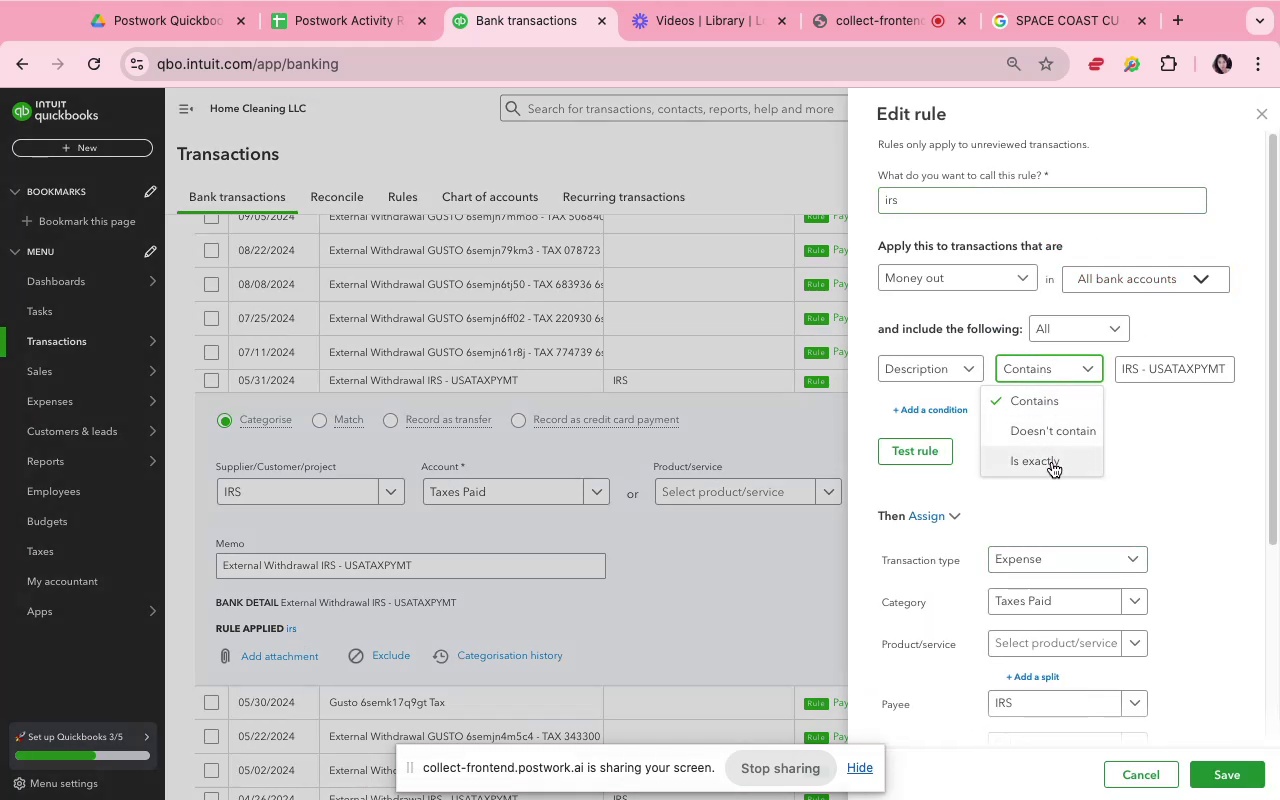 
left_click([1052, 462])
 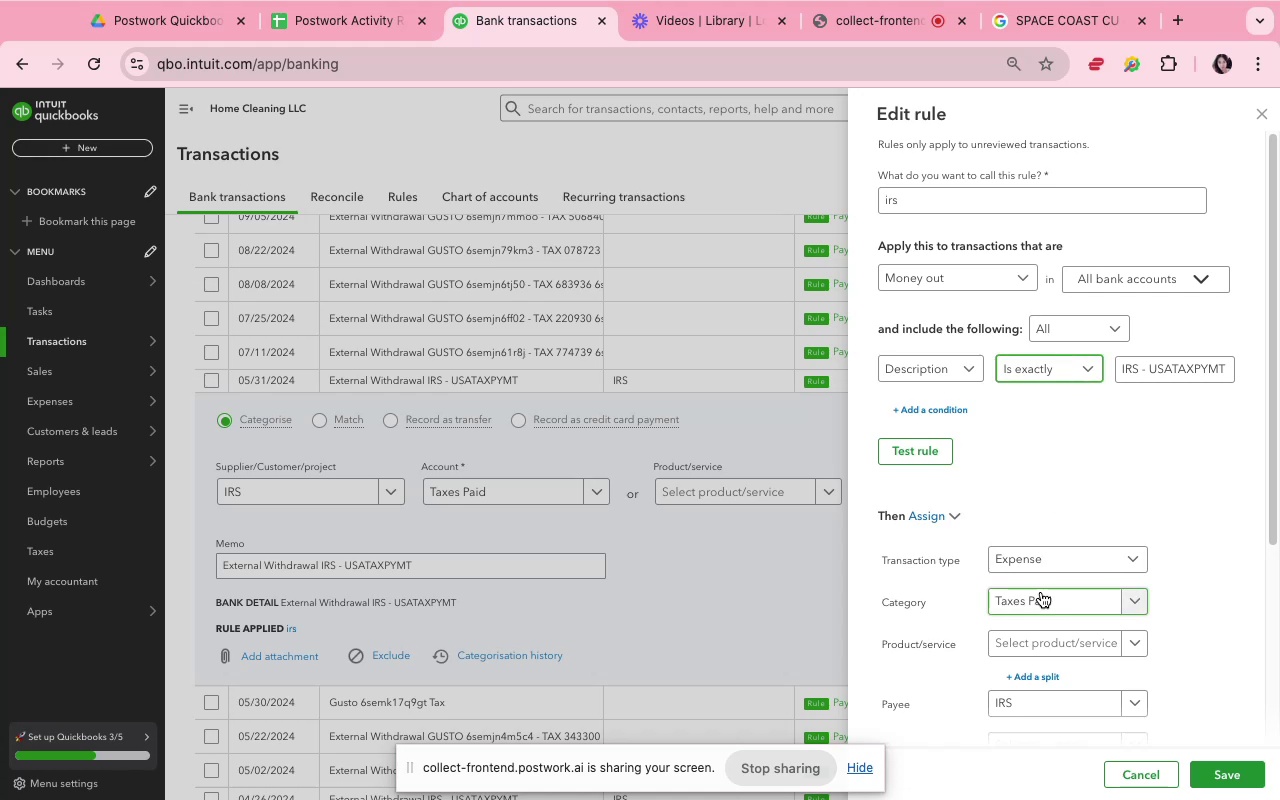 
scroll: coordinate [1109, 581], scroll_direction: down, amount: 13.0
 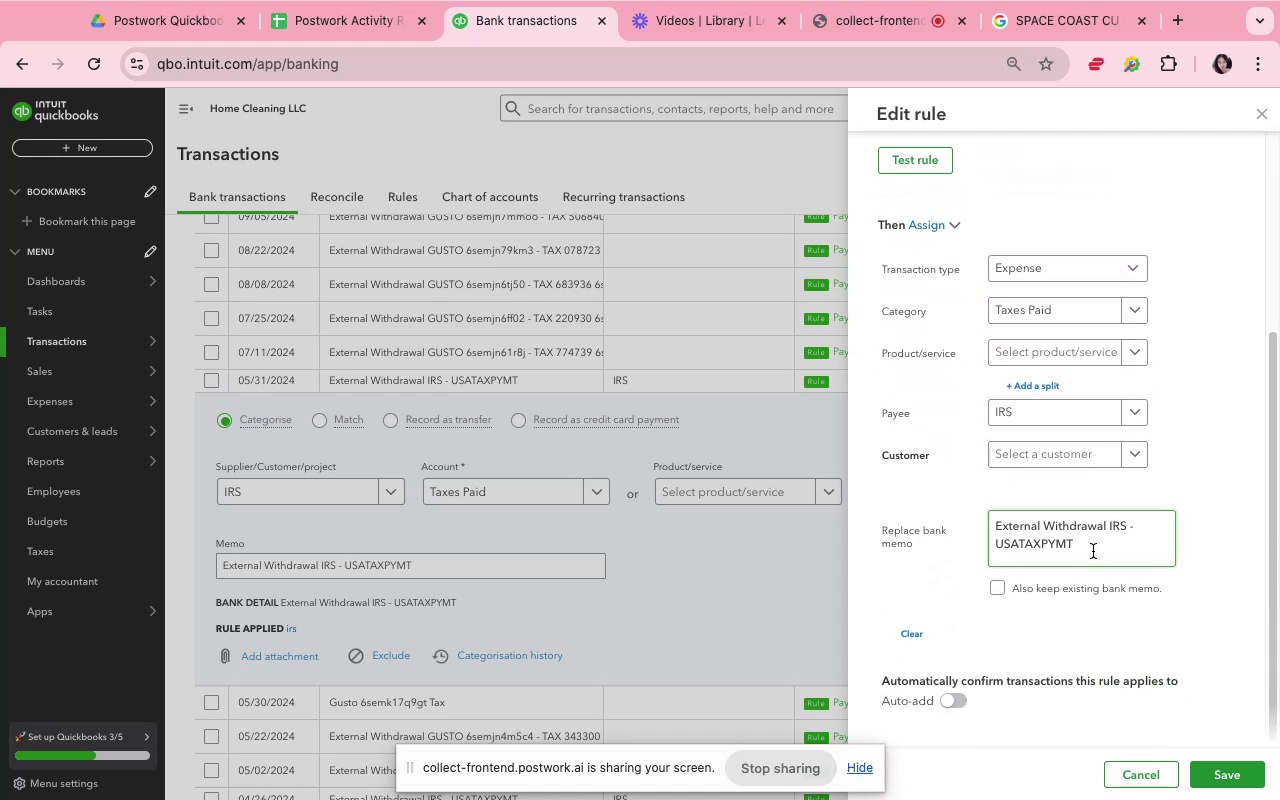 
left_click_drag(start_coordinate=[1093, 549], to_coordinate=[992, 527])
 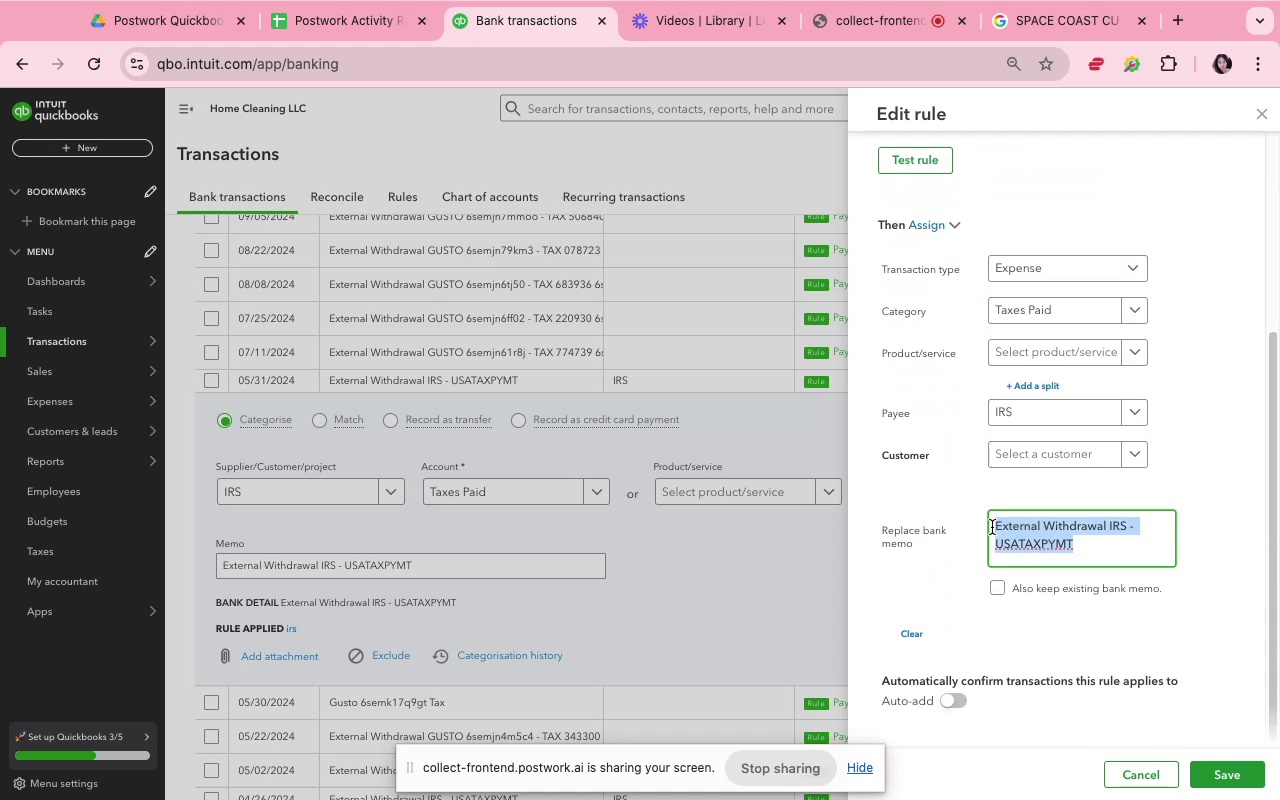 
key(Meta+C)
 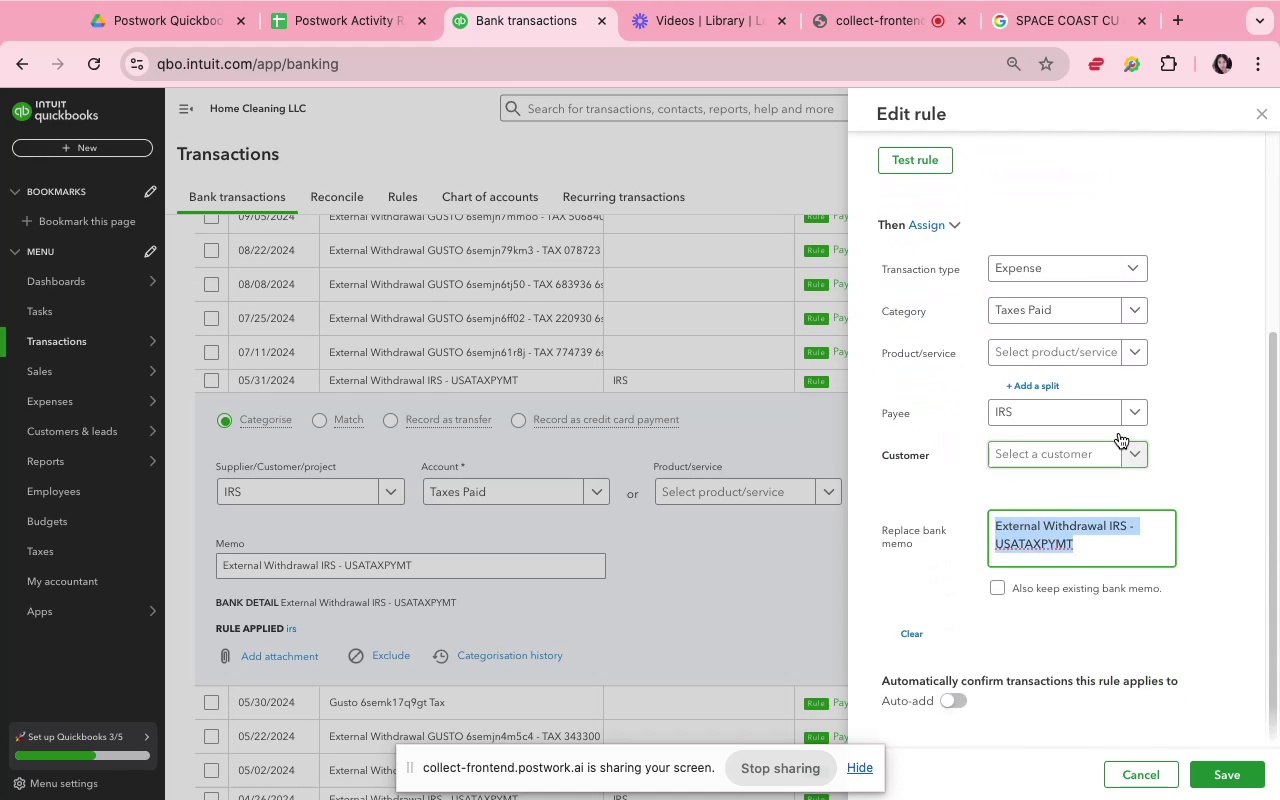 
scroll: coordinate [1155, 409], scroll_direction: up, amount: 5.0
 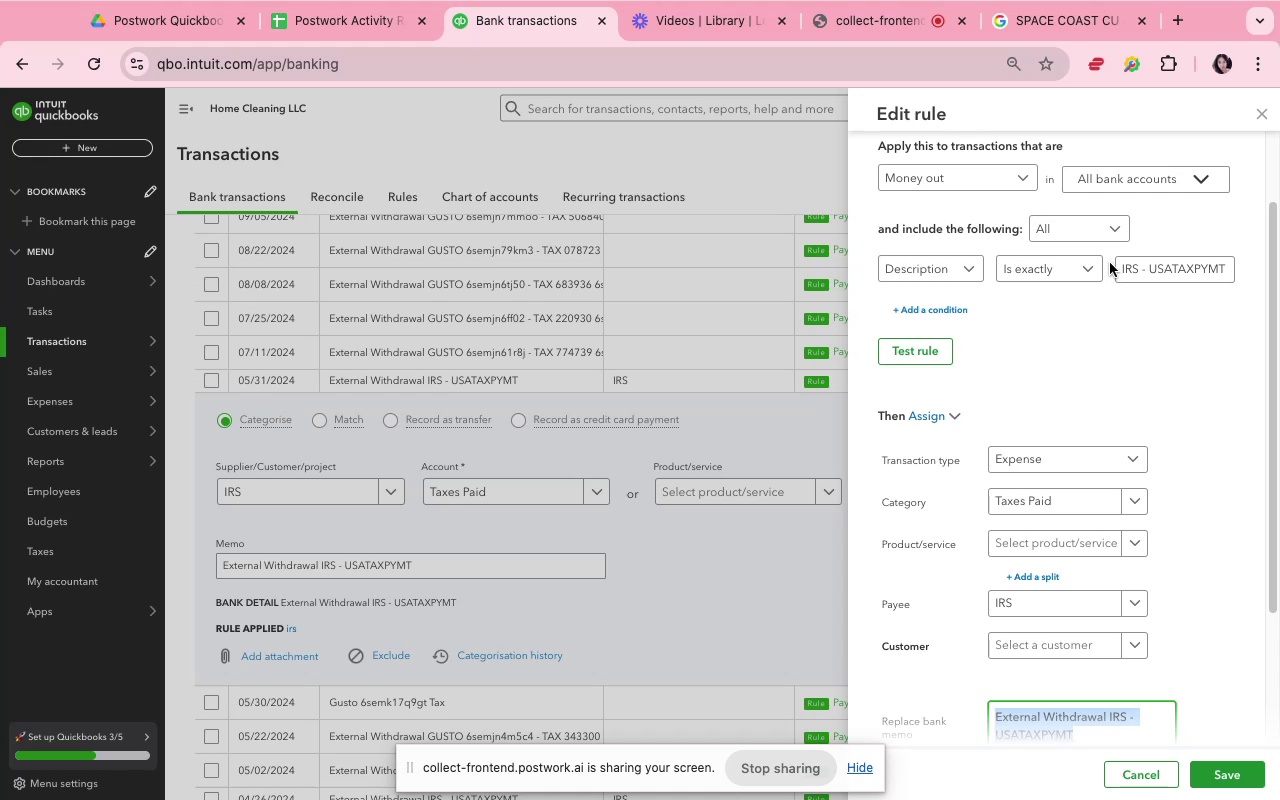 
left_click_drag(start_coordinate=[1122, 265], to_coordinate=[1236, 271])
 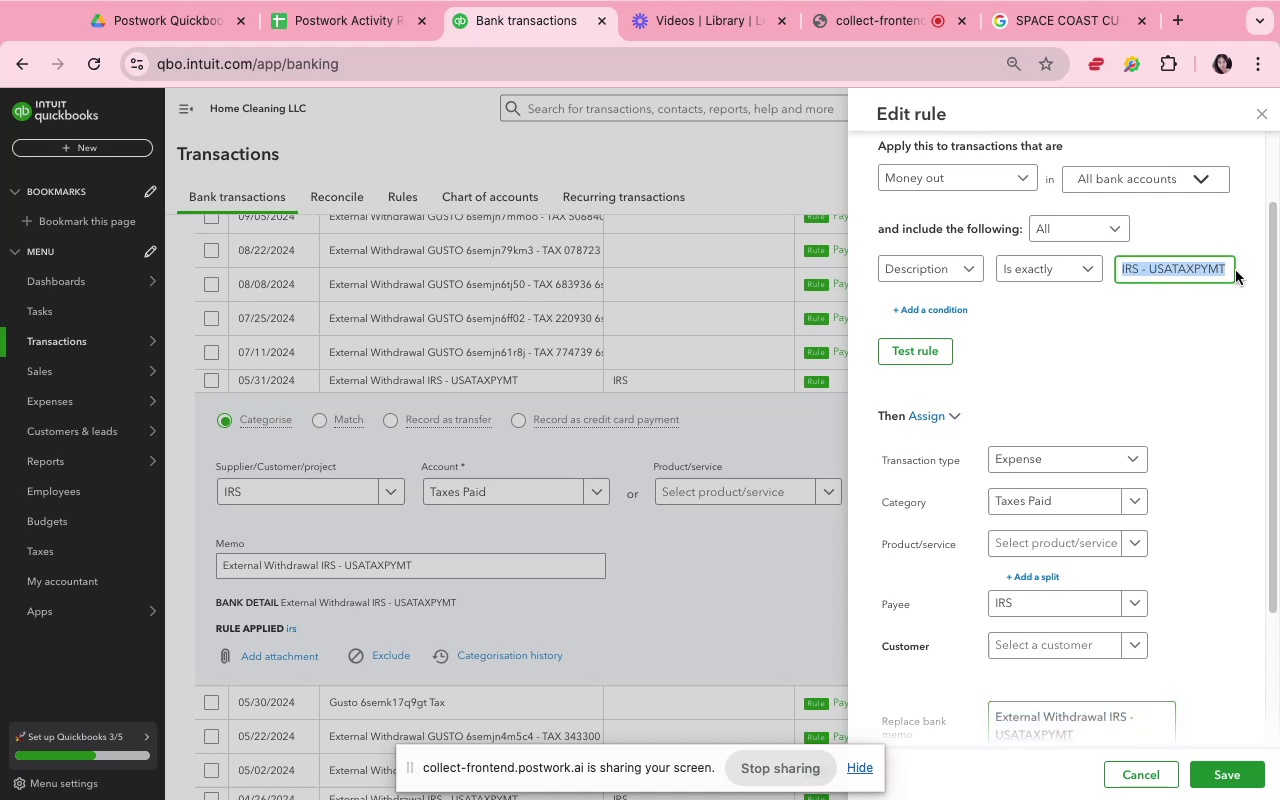 
key(Meta+V)
 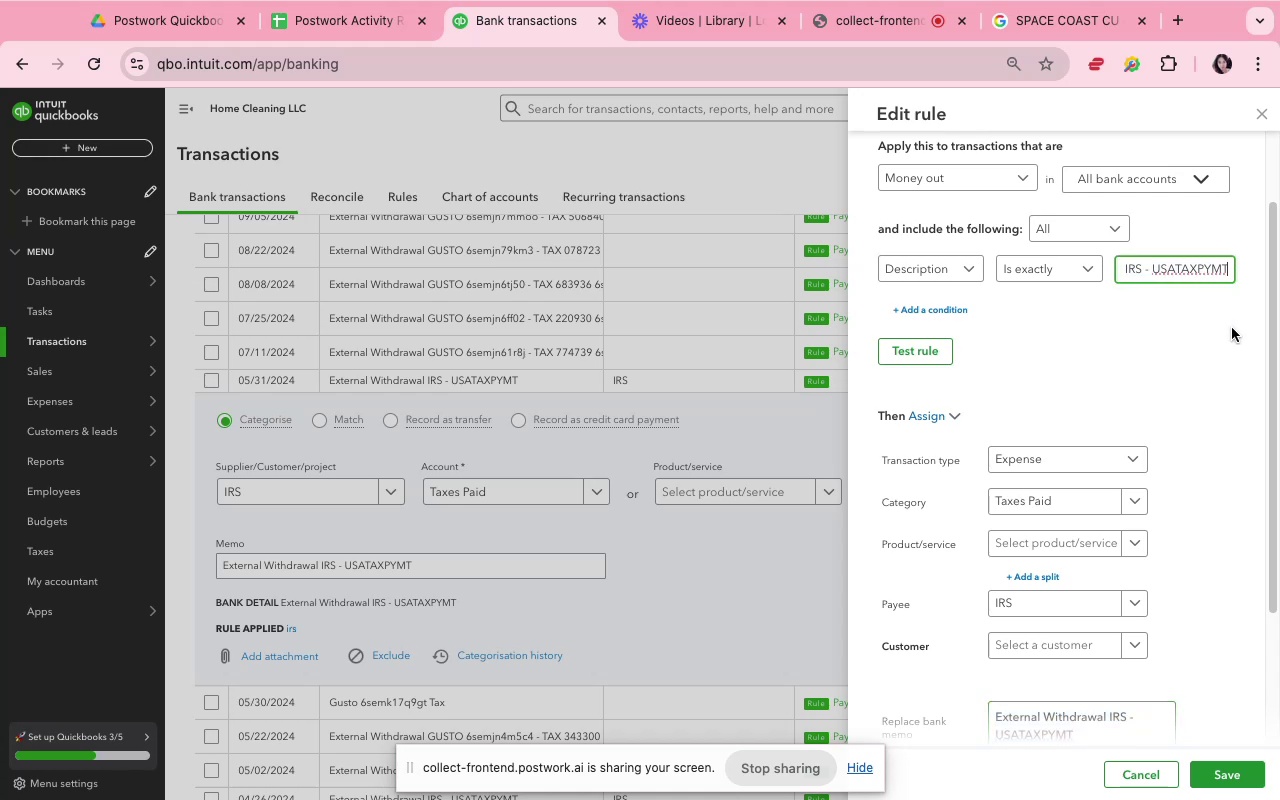 
left_click([1232, 332])
 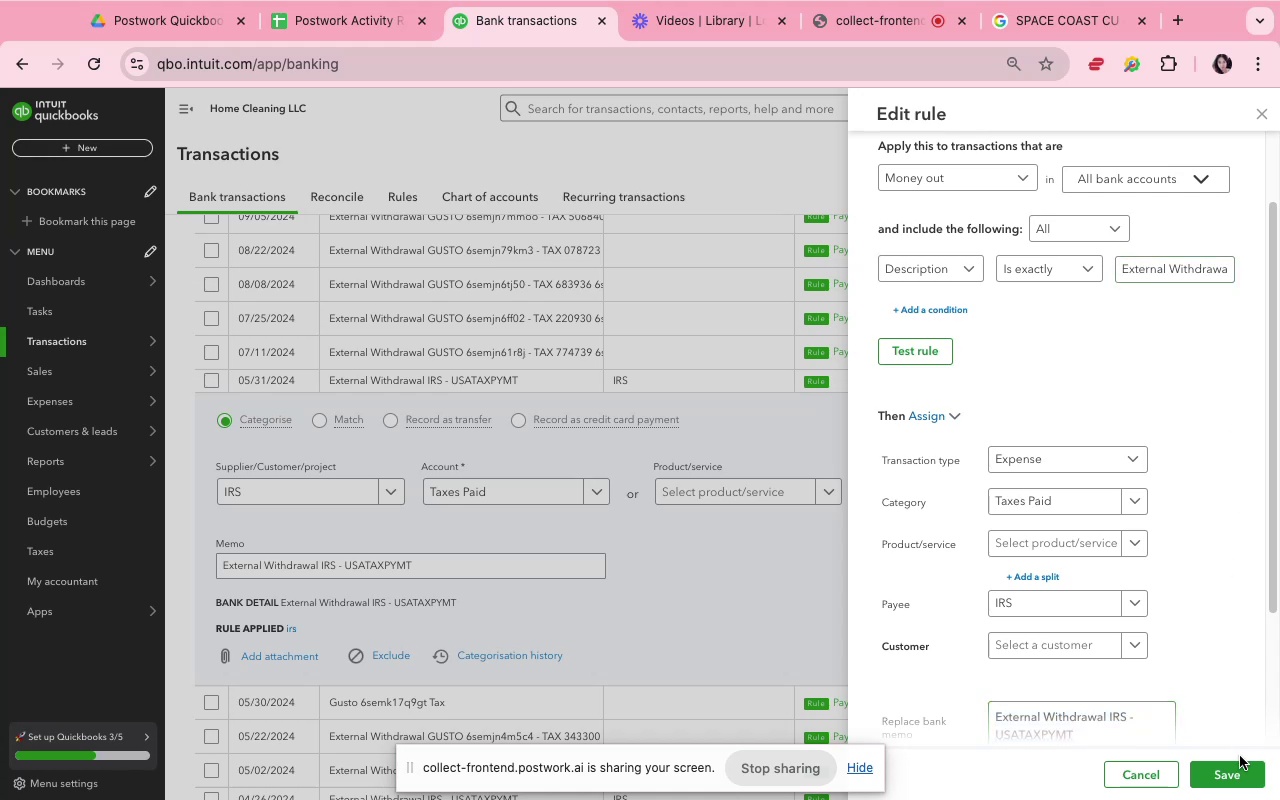 
left_click([1241, 765])
 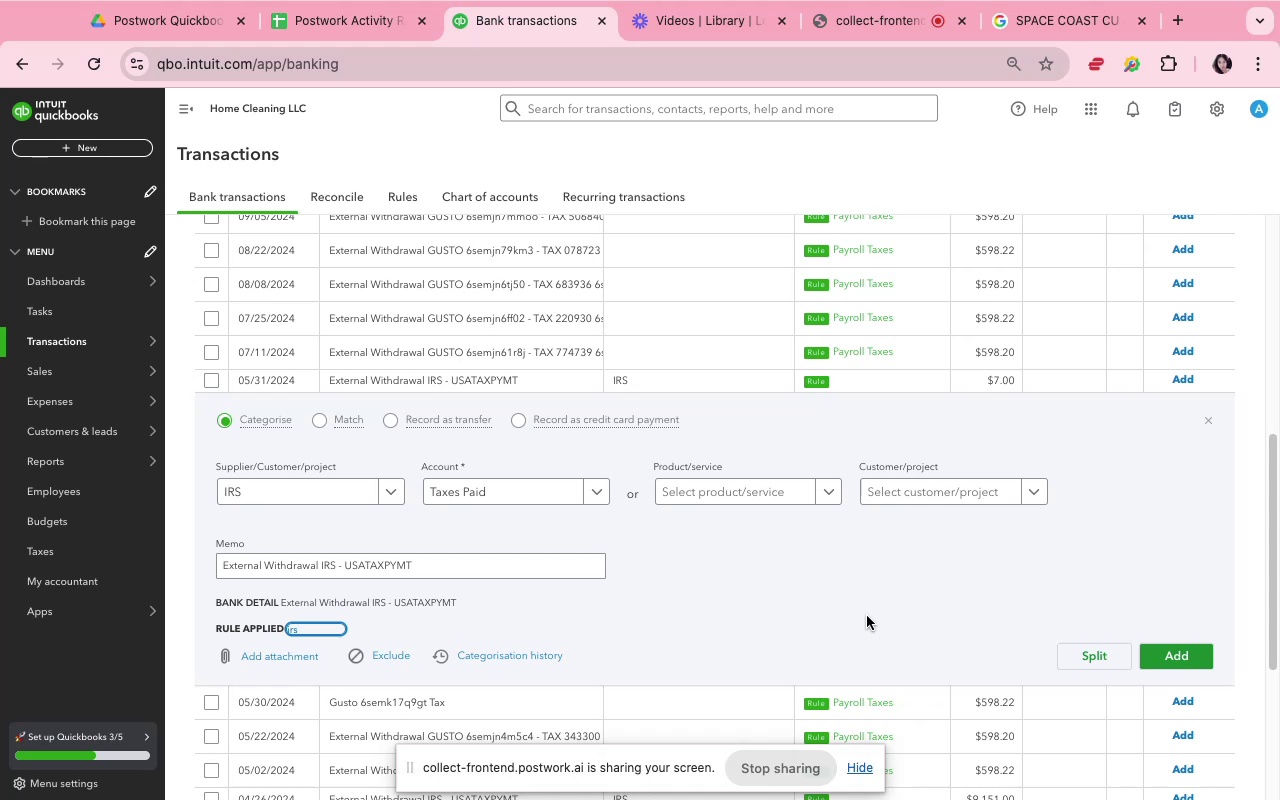 
wait(36.11)
 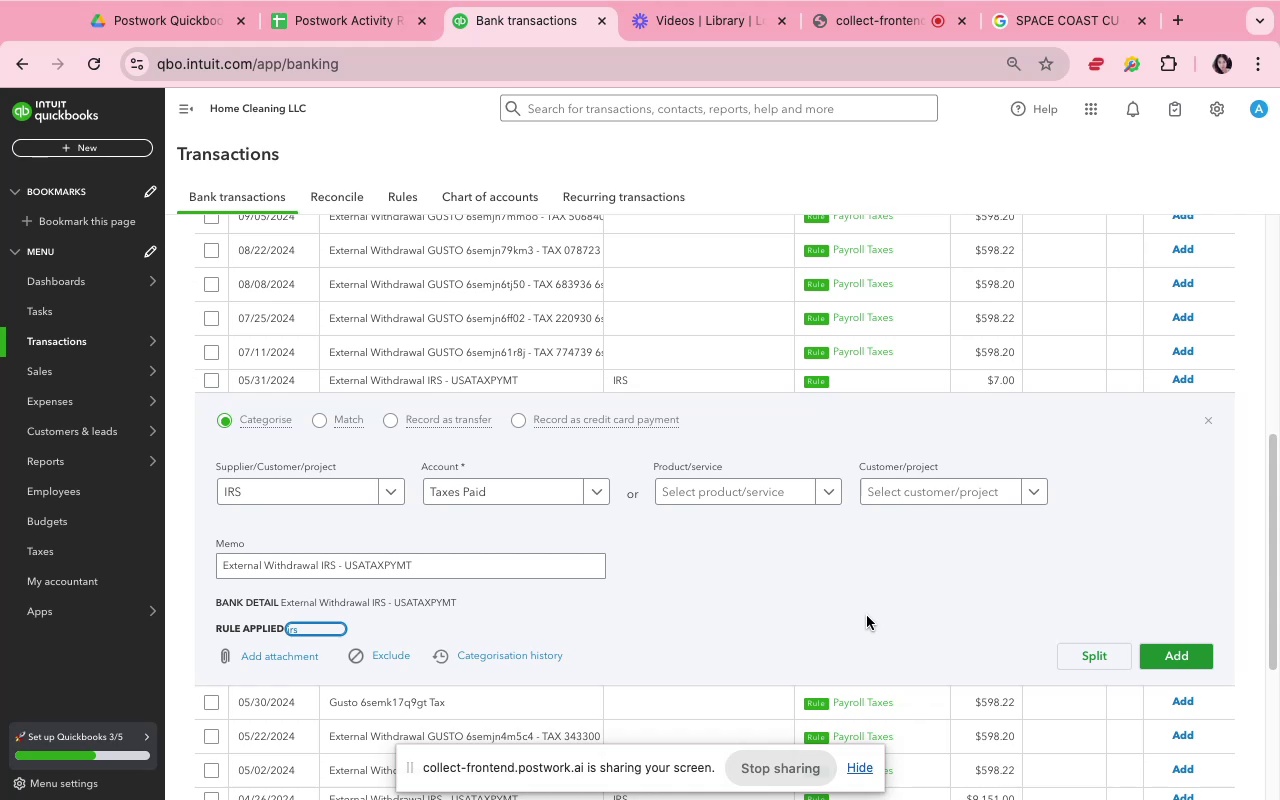 
left_click([289, 634])
 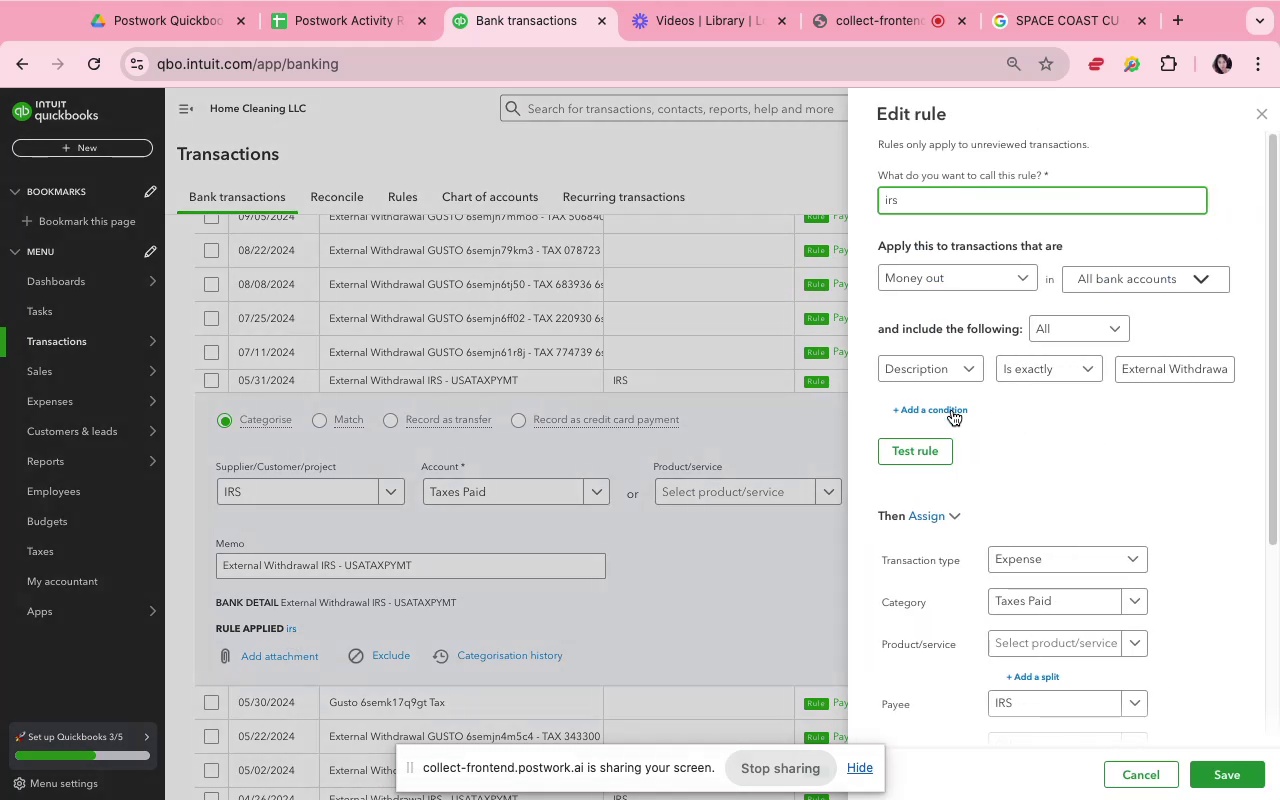 
left_click([949, 410])
 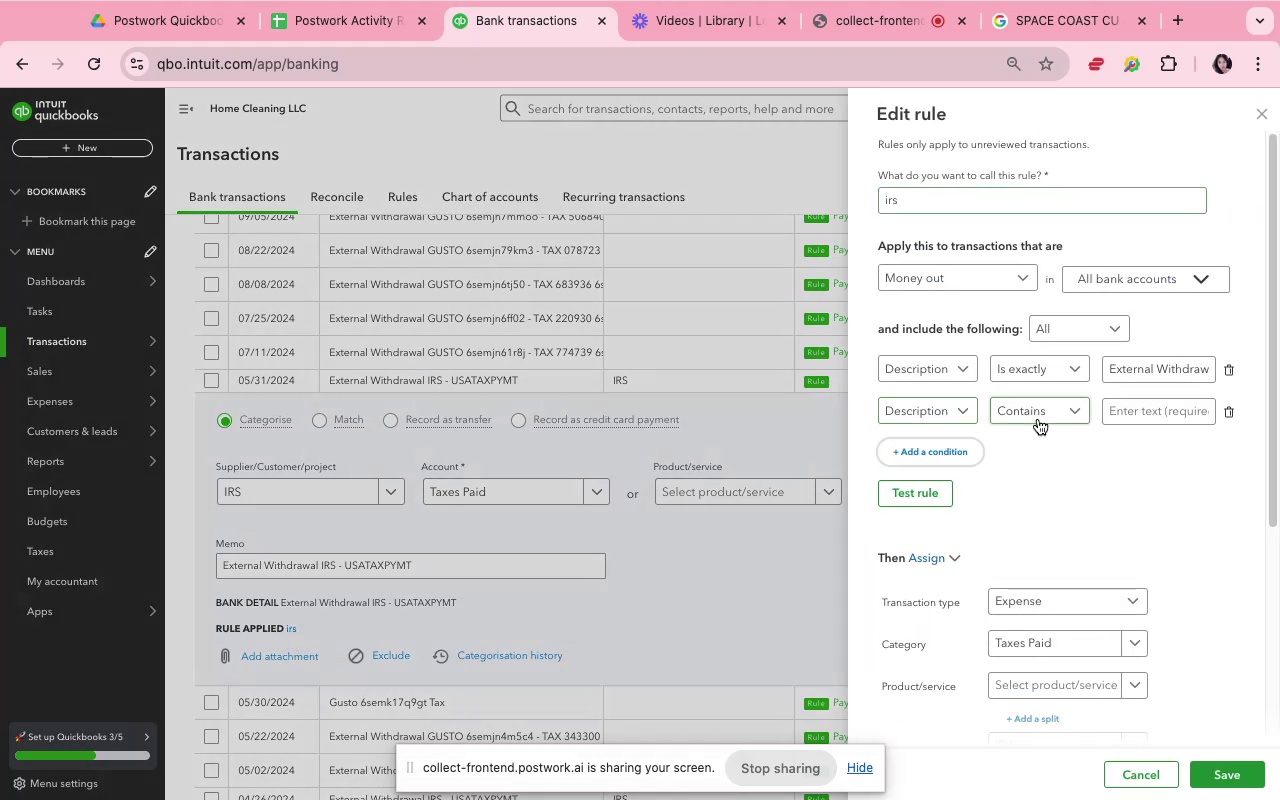 
left_click([1039, 419])
 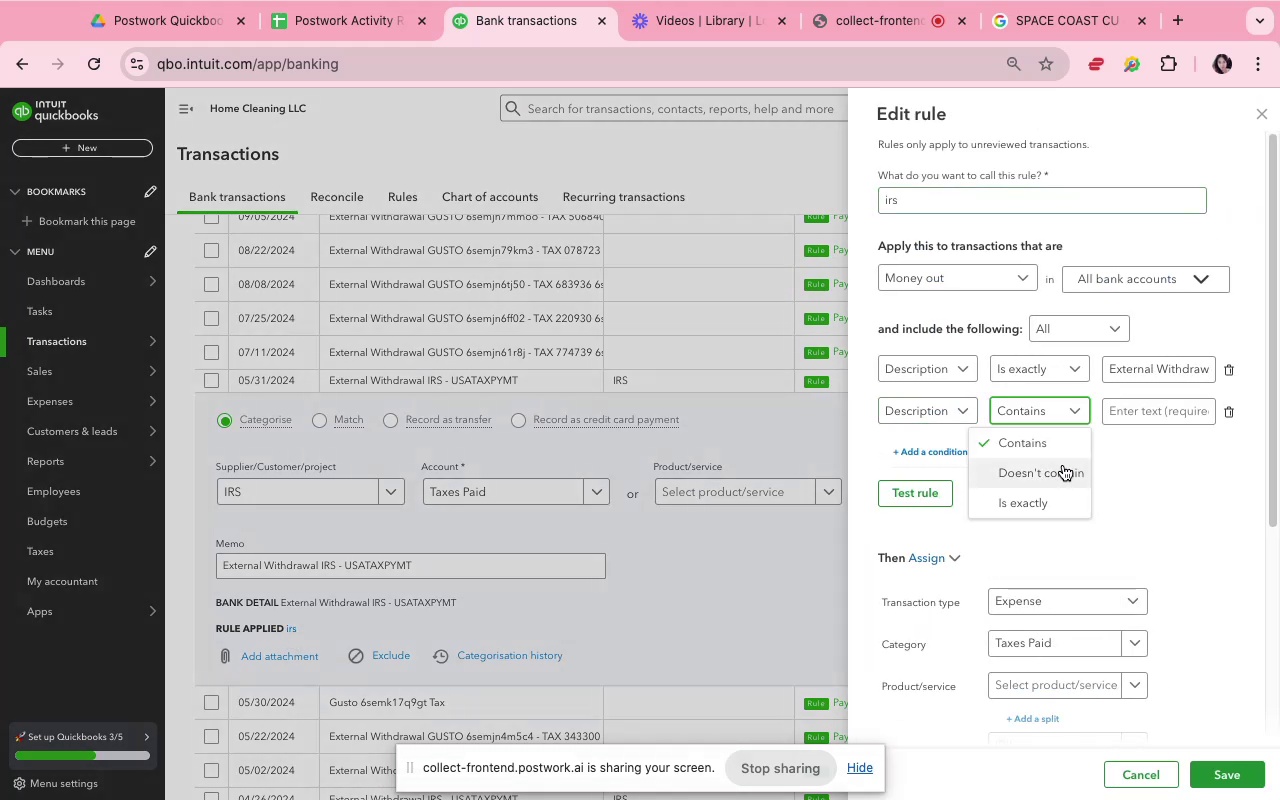 
left_click([1063, 465])
 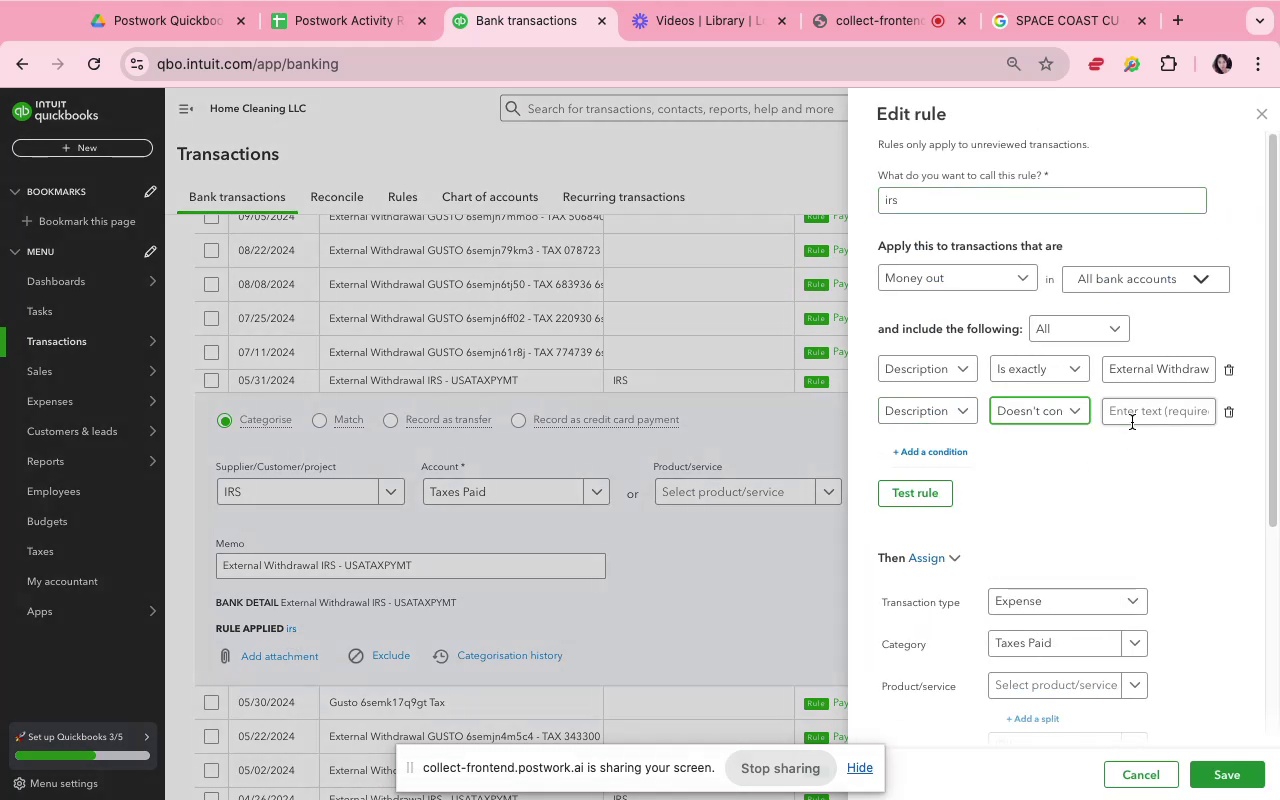 
left_click([1132, 419])
 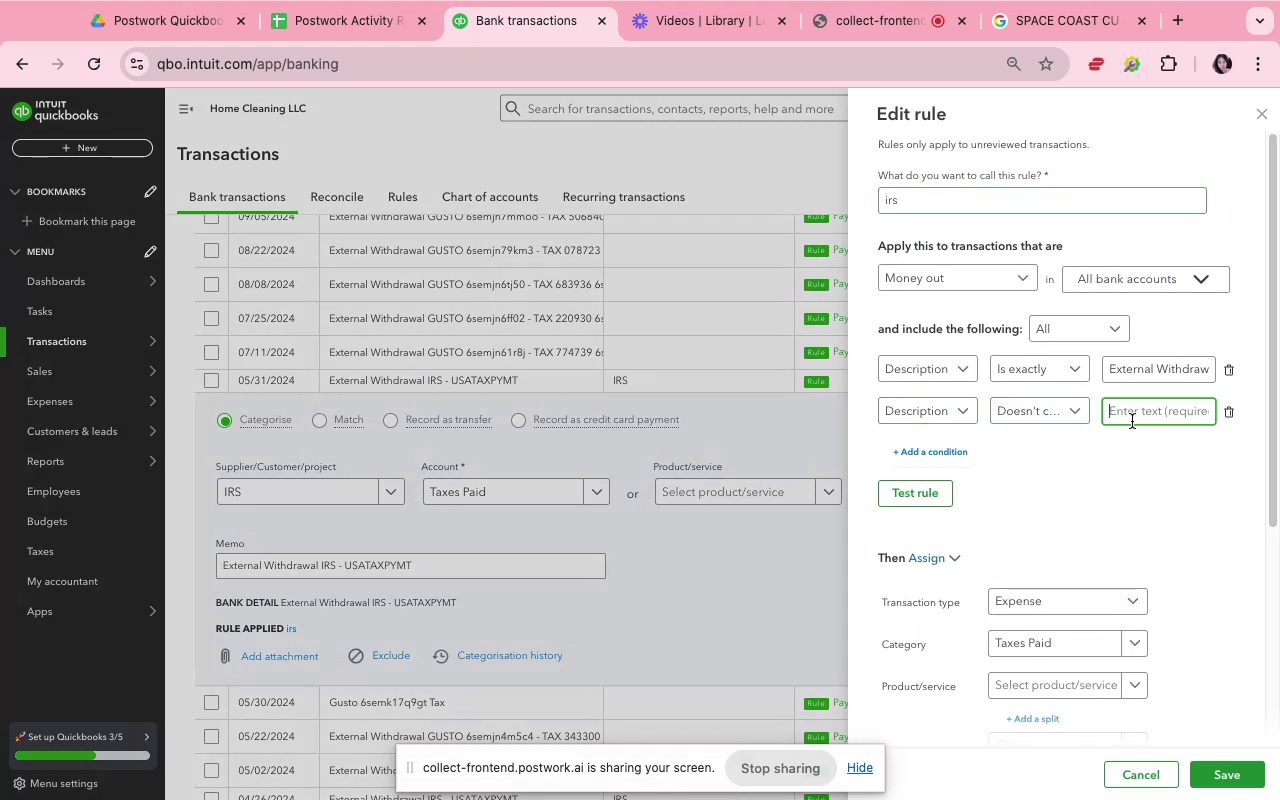 
hold_key(key=G, duration=0.47)
 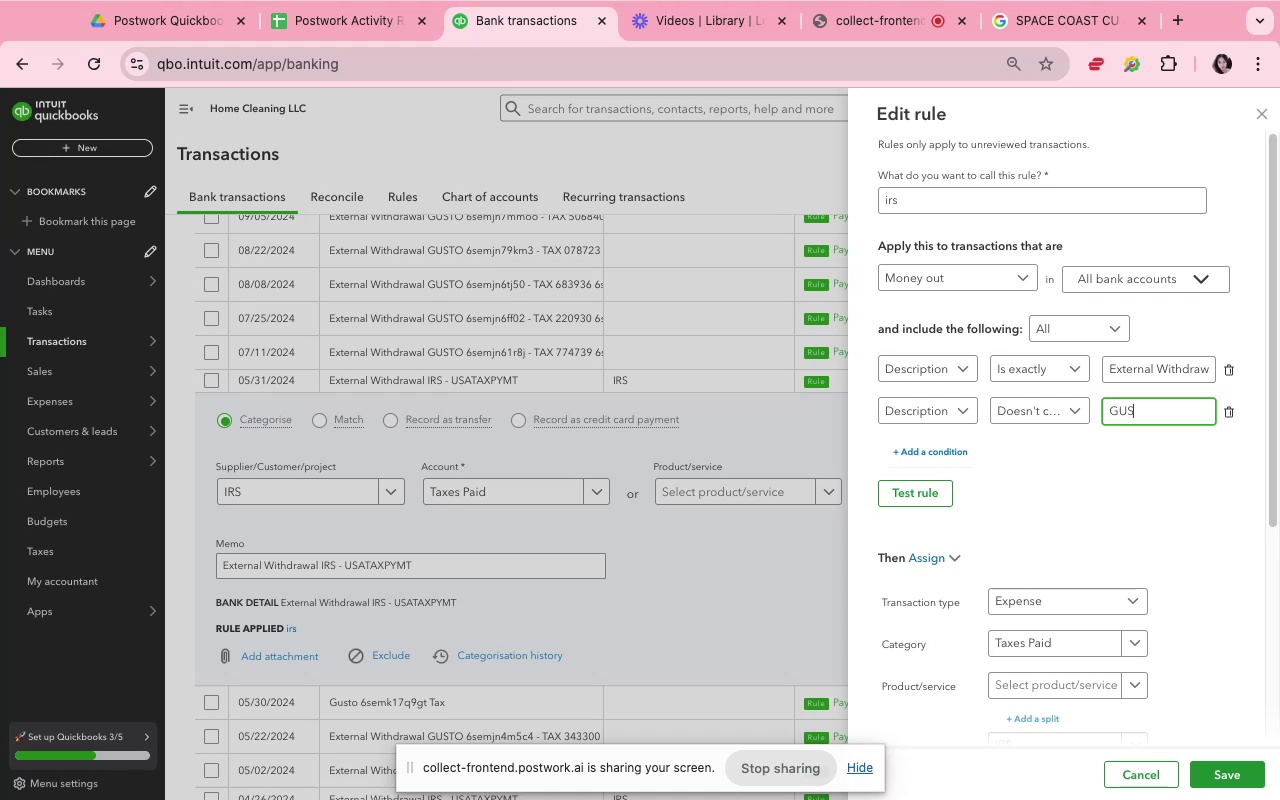 
type(USTO)
 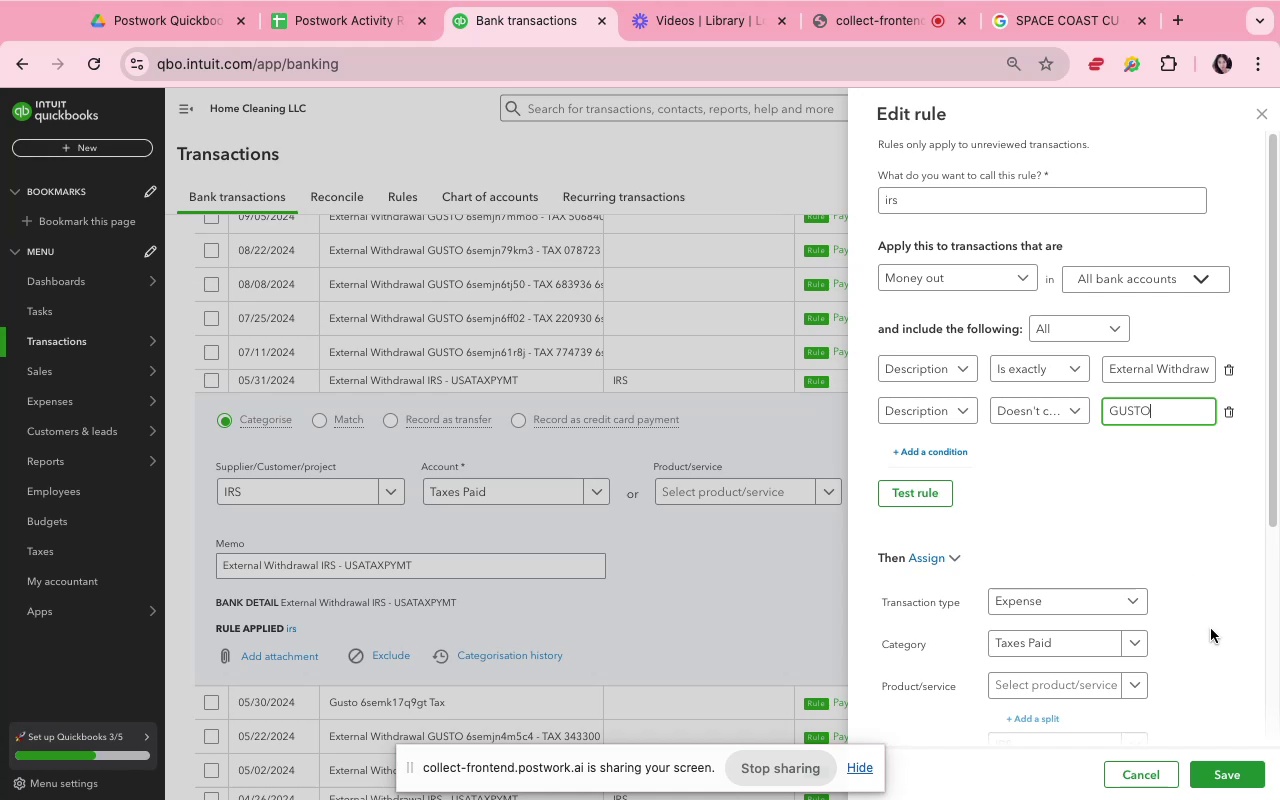 
left_click([1235, 783])
 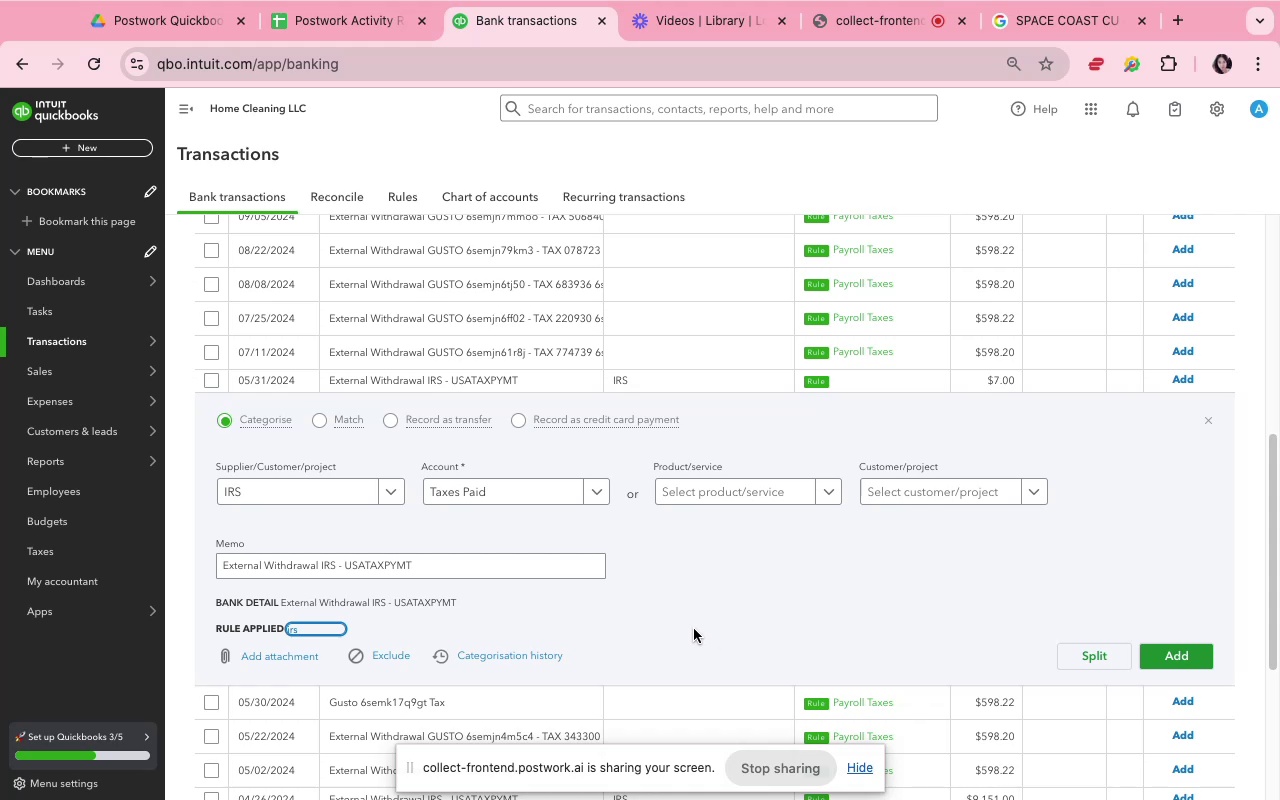 
wait(12.39)
 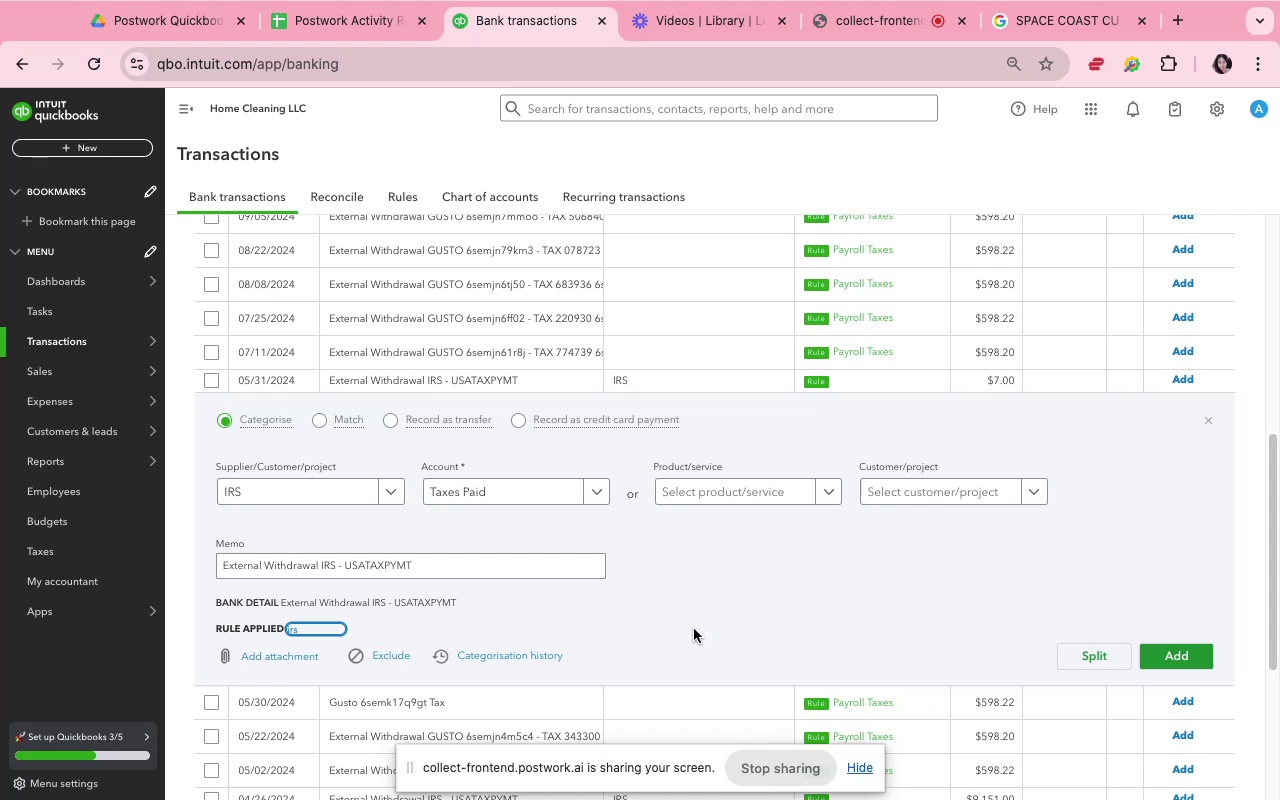 
scroll: coordinate [694, 629], scroll_direction: down, amount: 8.0
 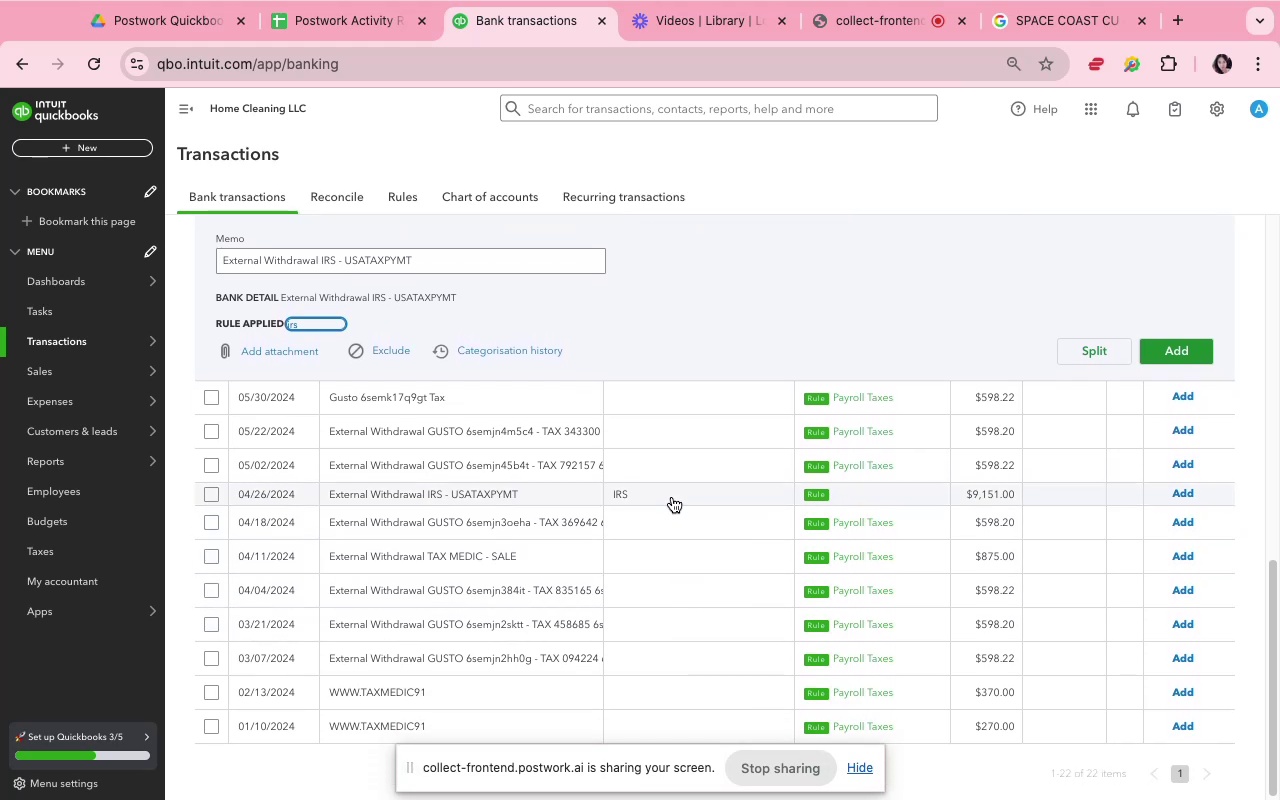 
scroll: coordinate [674, 499], scroll_direction: up, amount: 7.0
 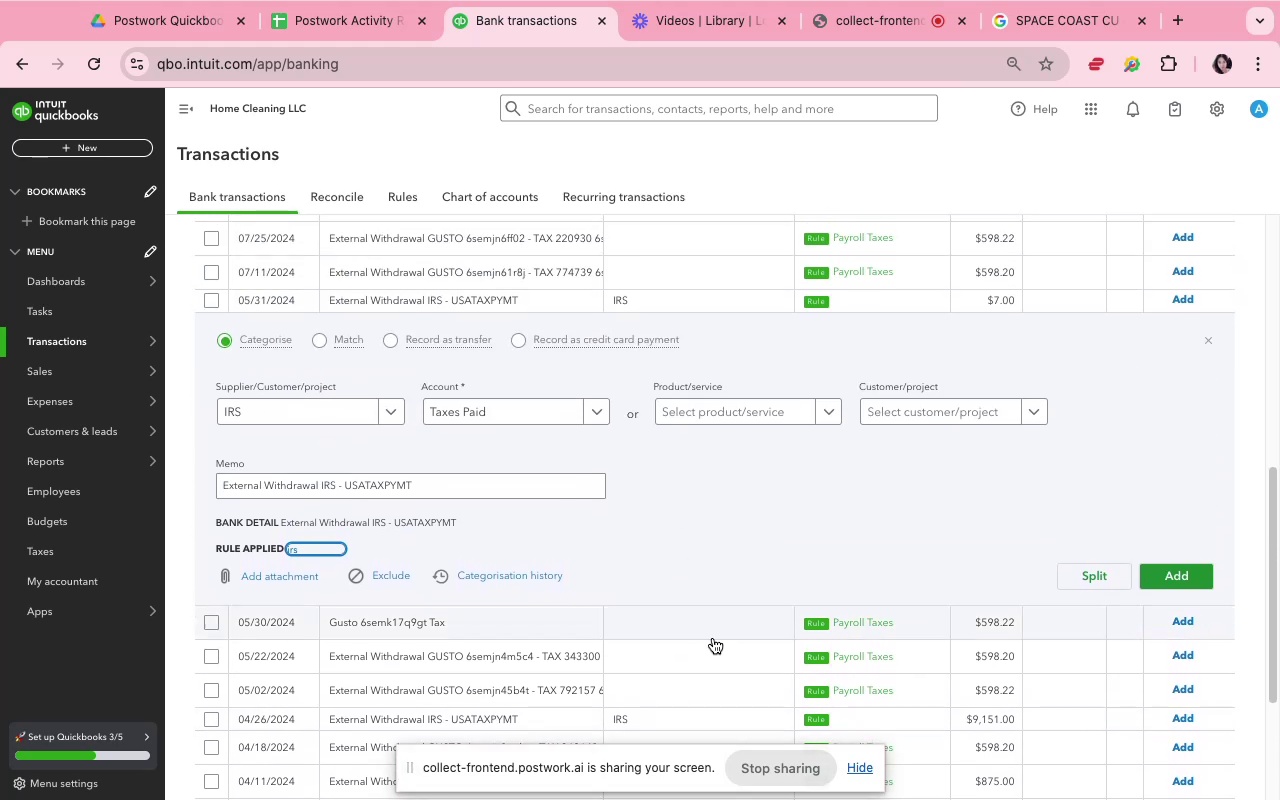 
left_click([736, 723])
 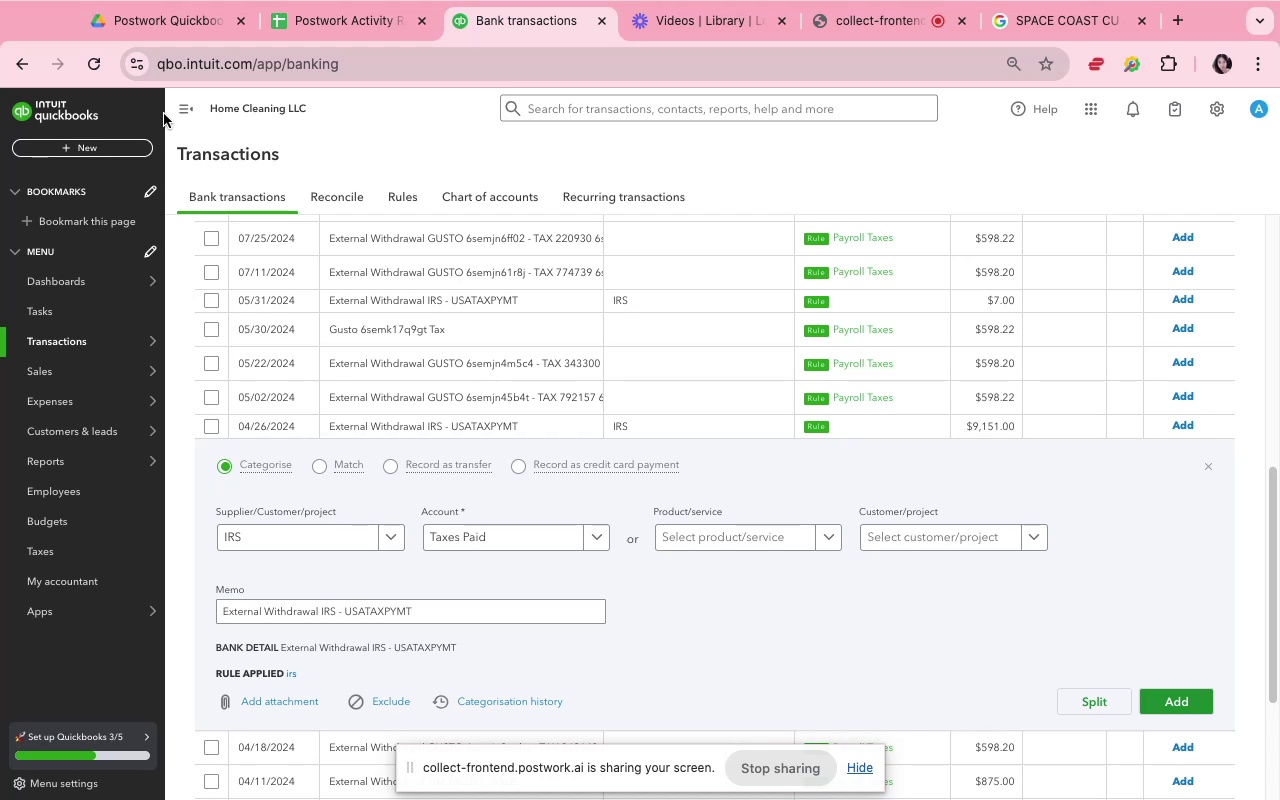 
left_click([109, 64])
 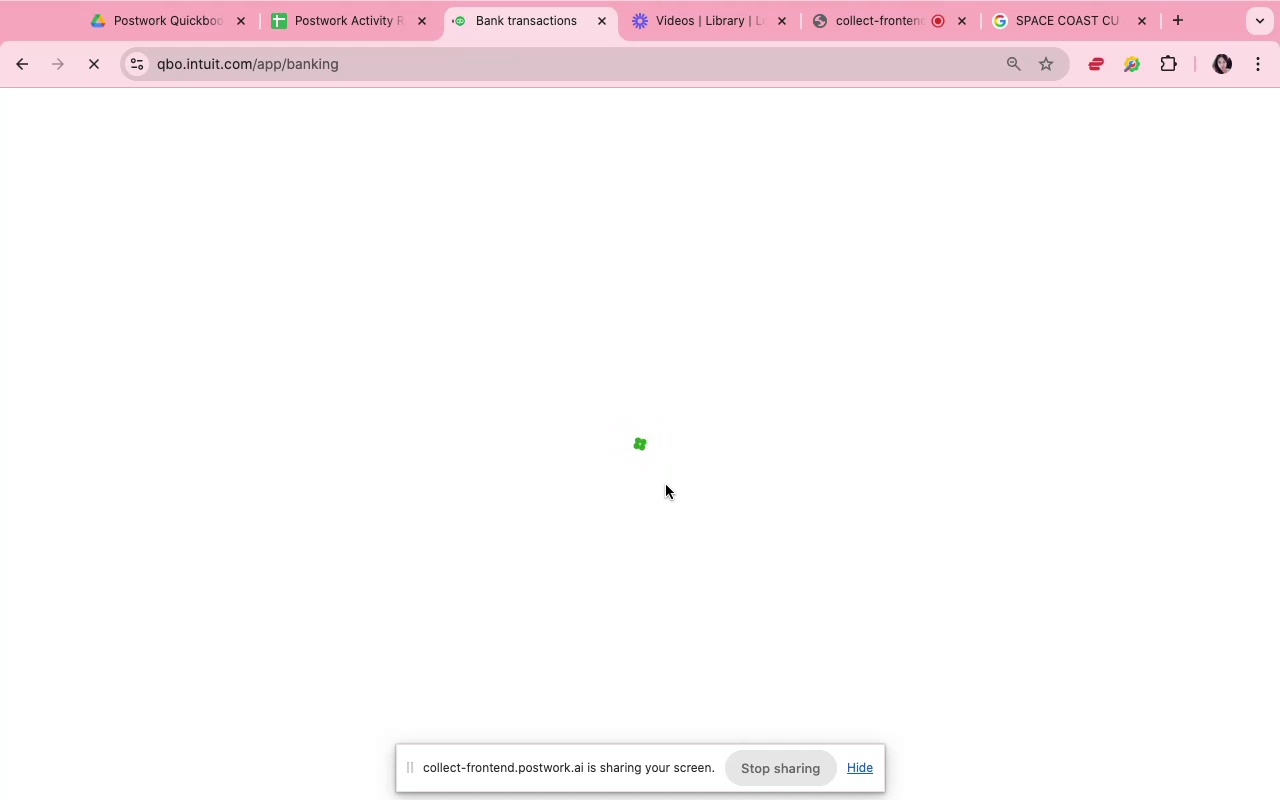 
wait(15.65)
 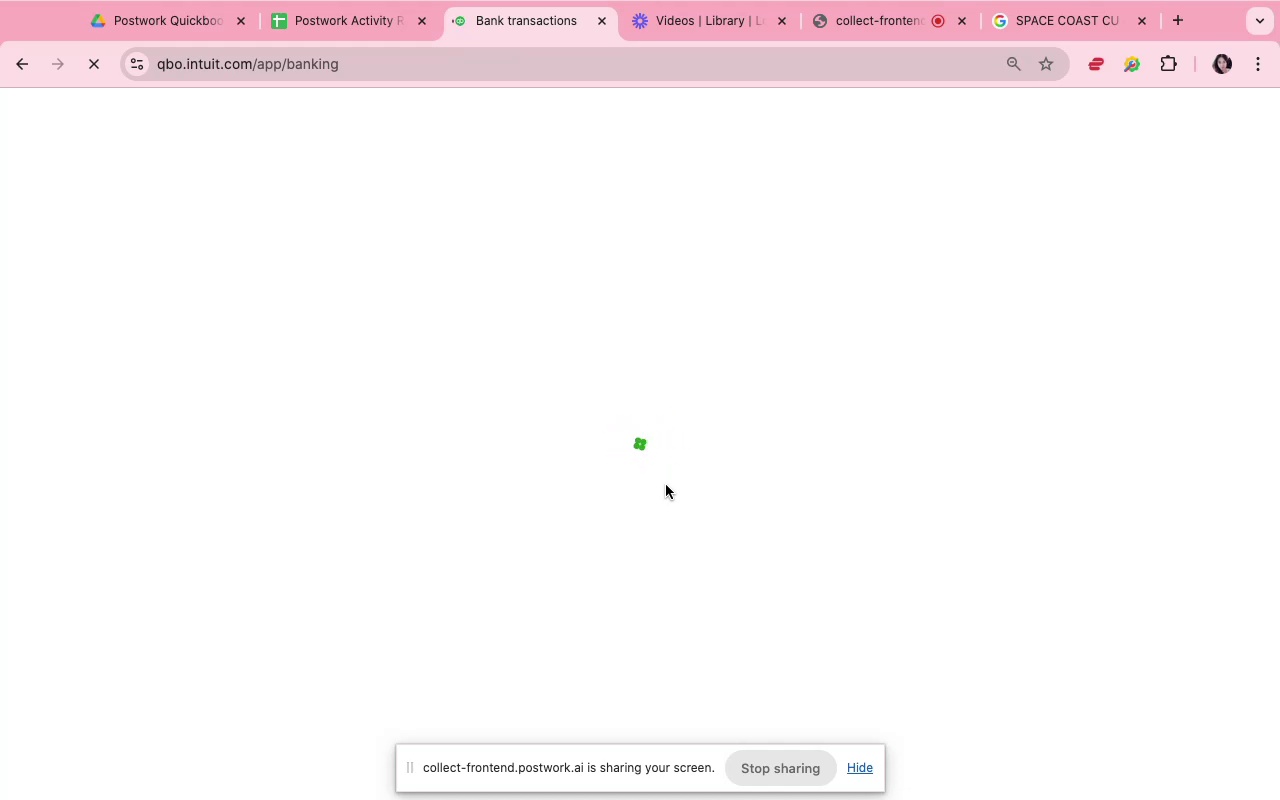 
left_click([662, 474])
 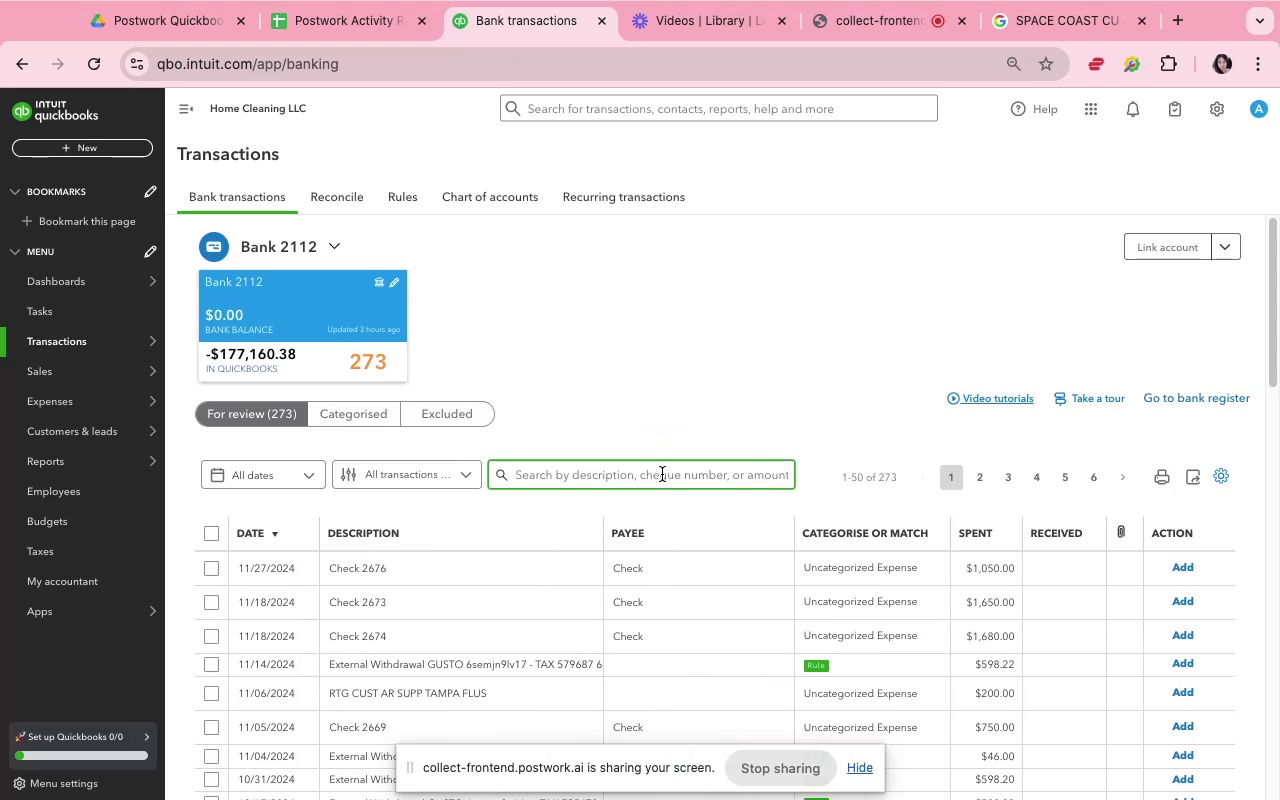 
type(TAX)
 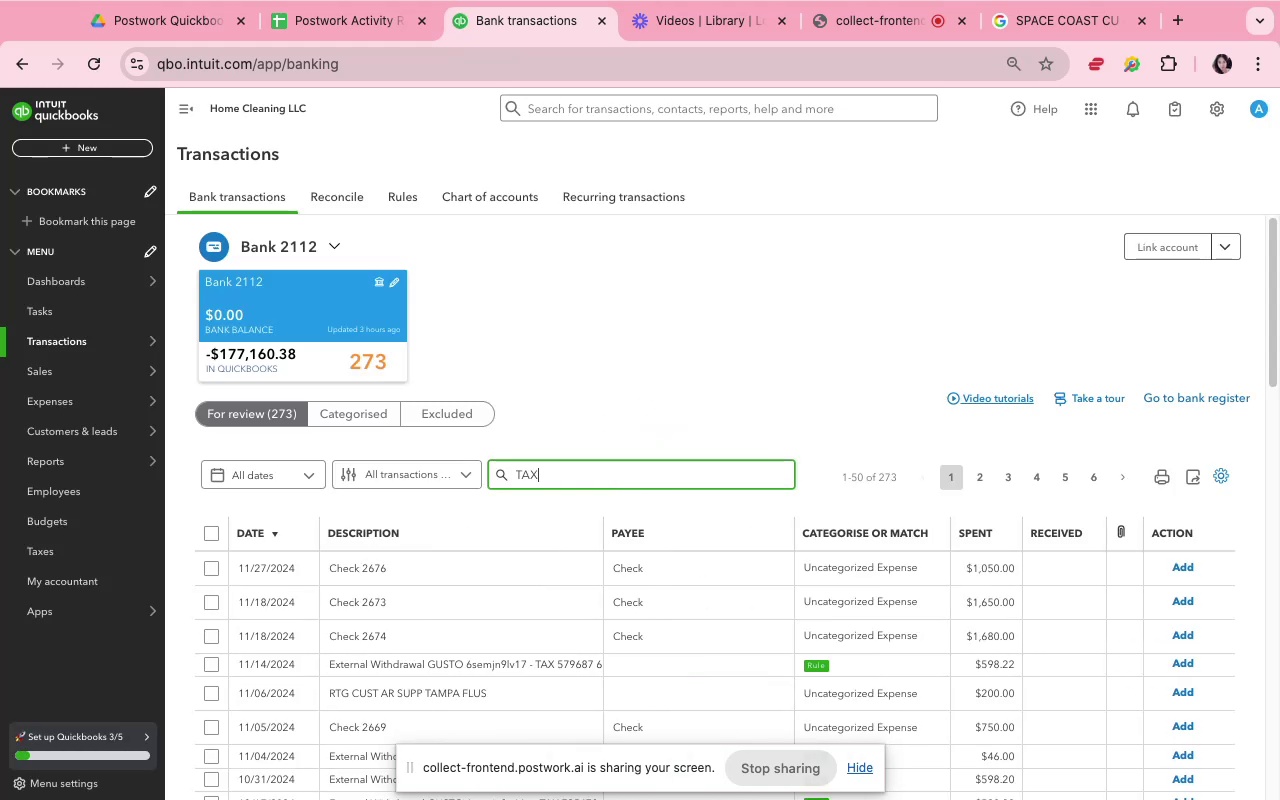 
key(Enter)
 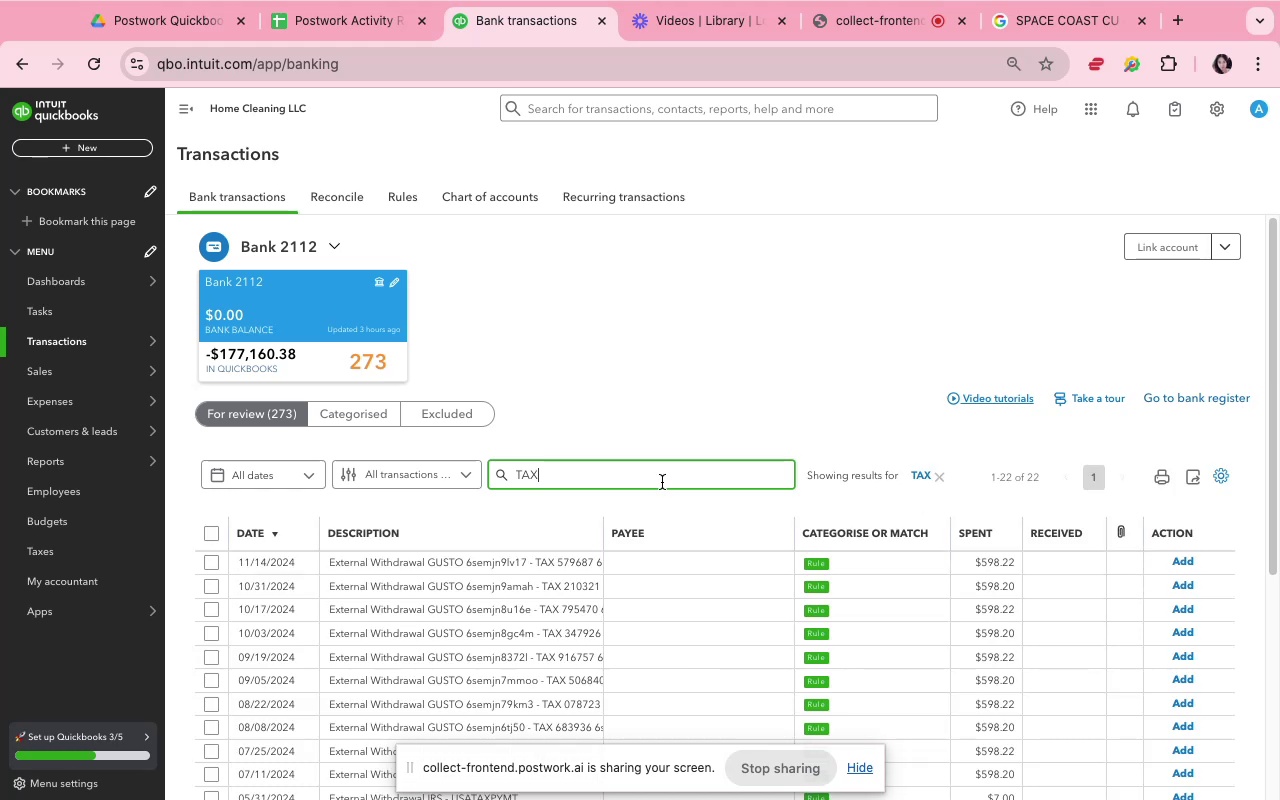 
scroll: coordinate [666, 574], scroll_direction: down, amount: 6.0
 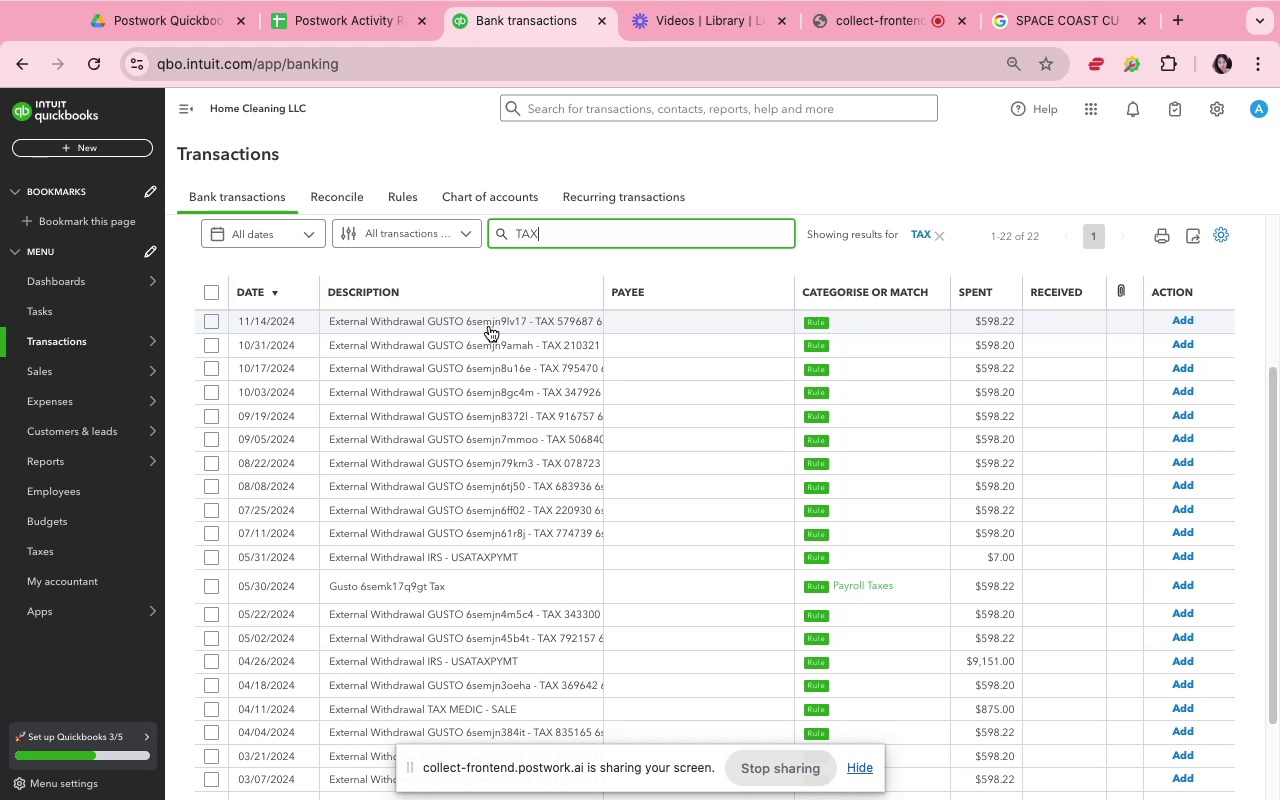 
wait(22.24)
 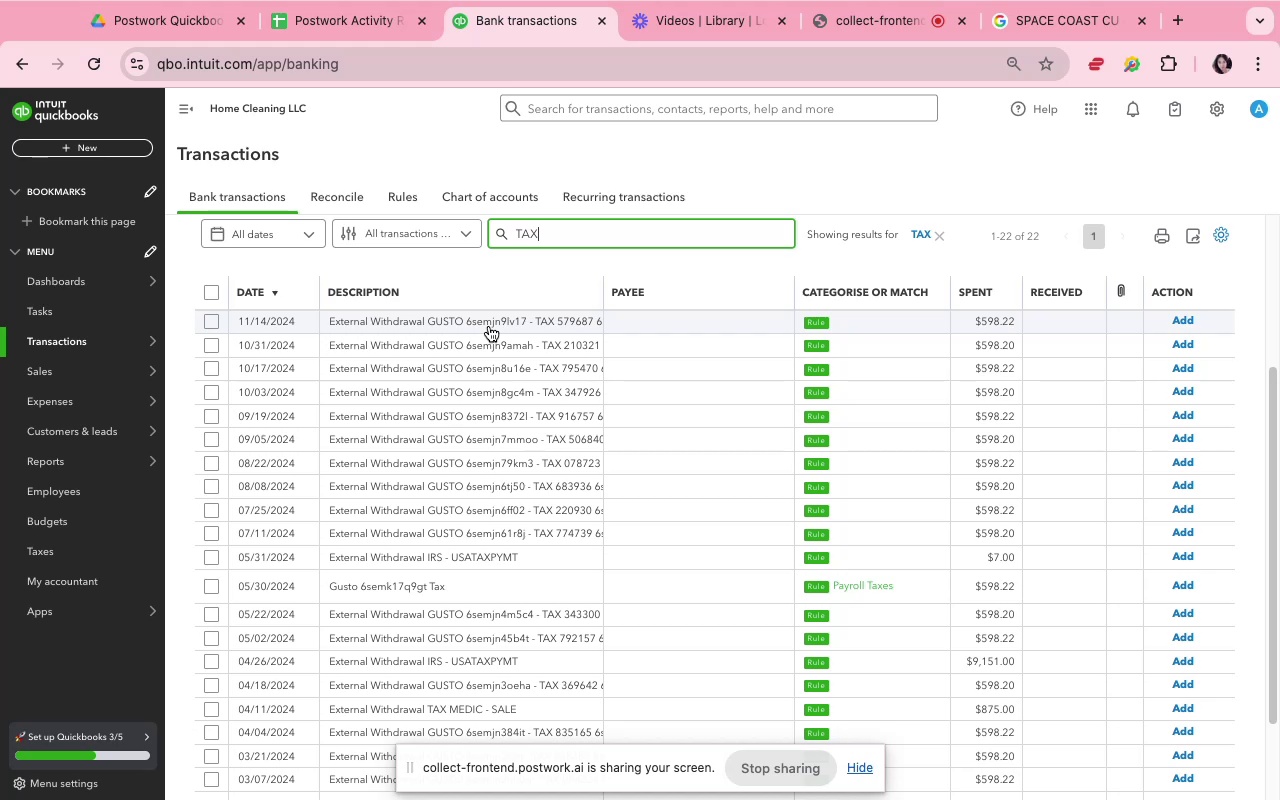 
left_click([414, 201])
 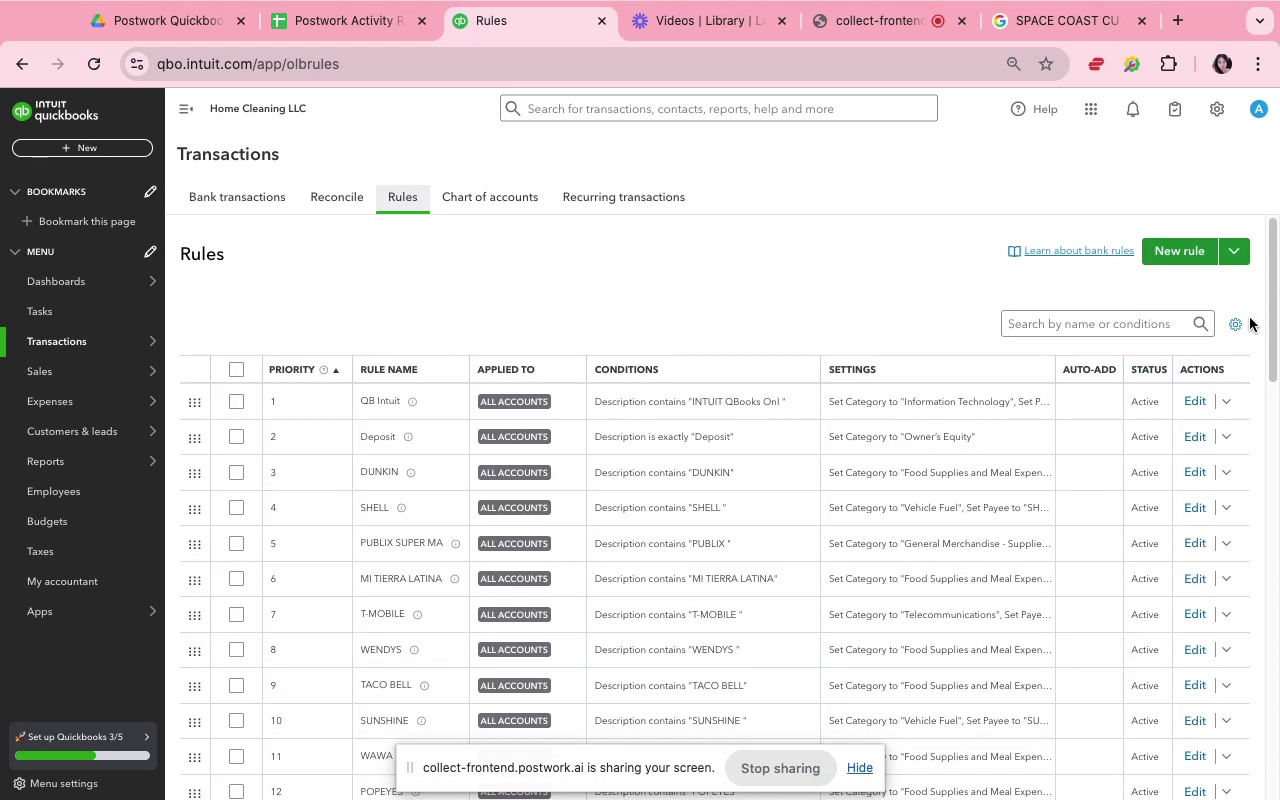 
left_click([1134, 316])
 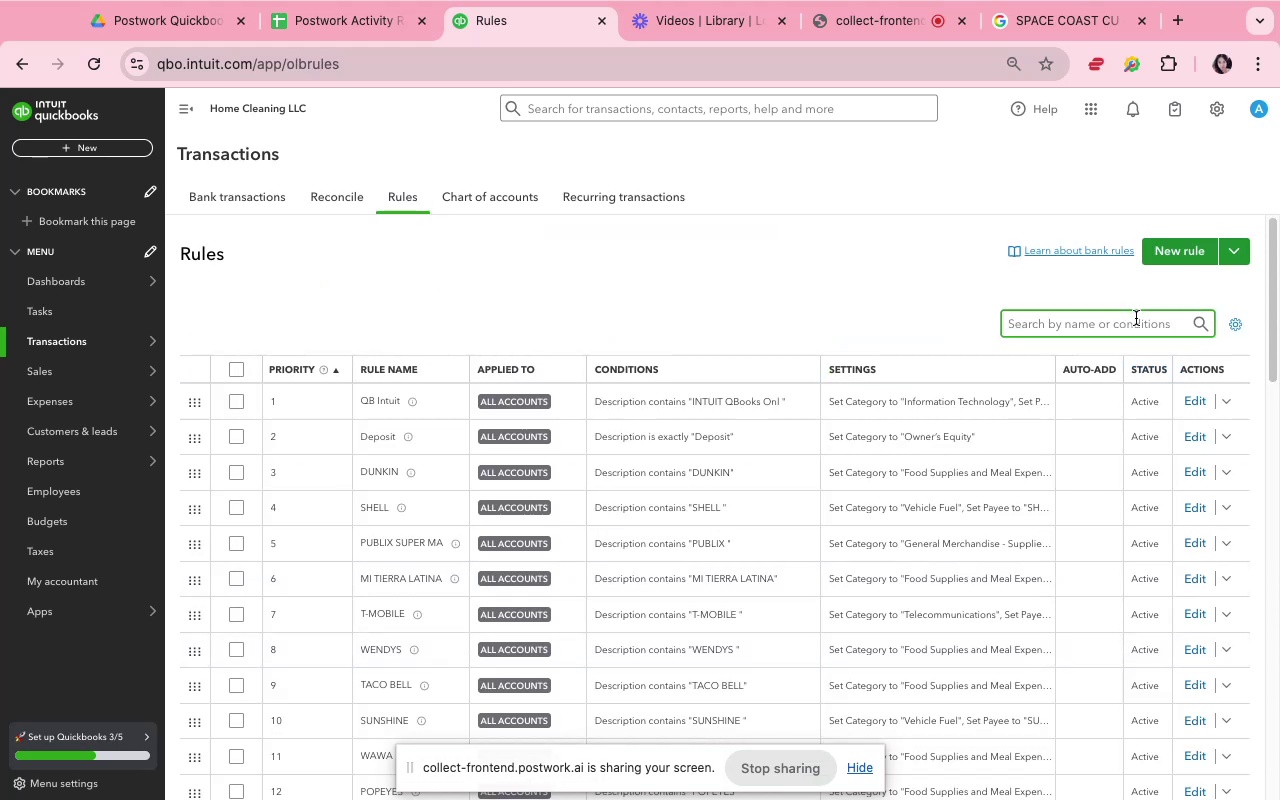 
type(TAX)
 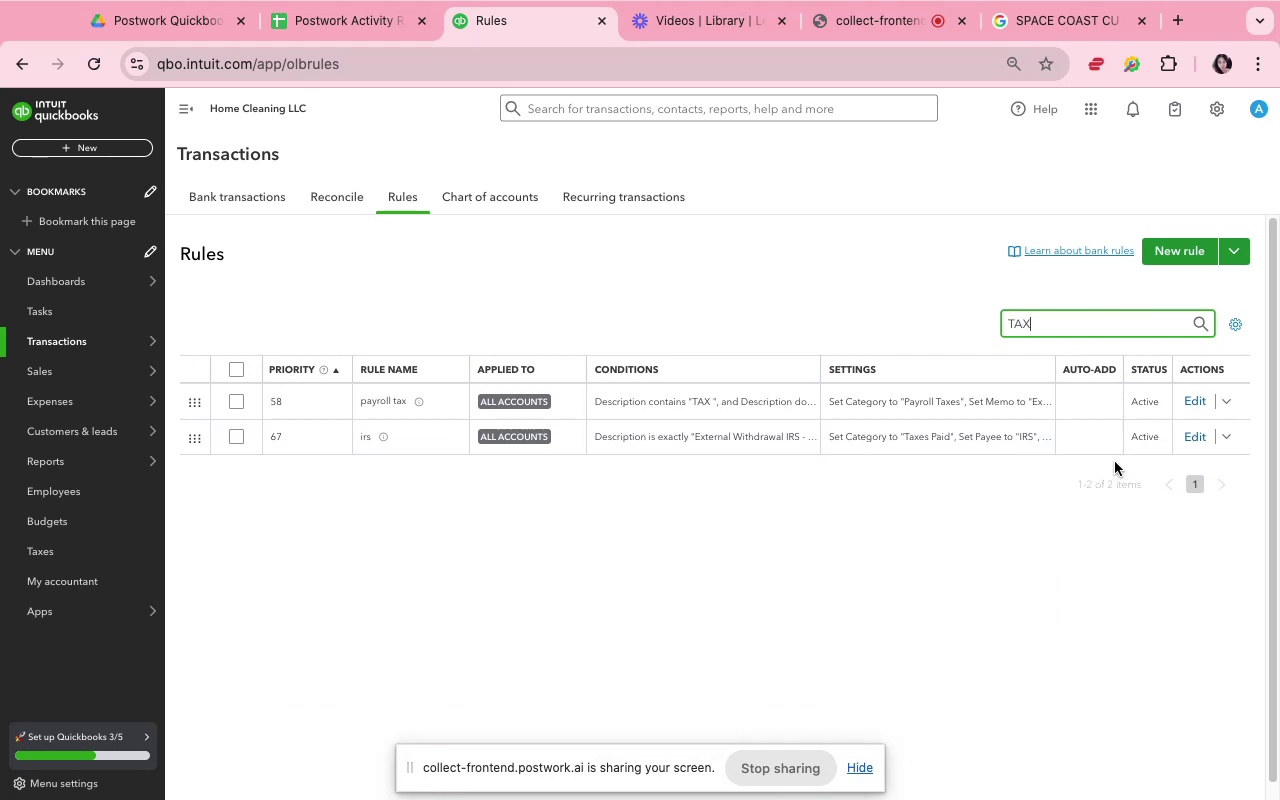 
left_click([1186, 437])
 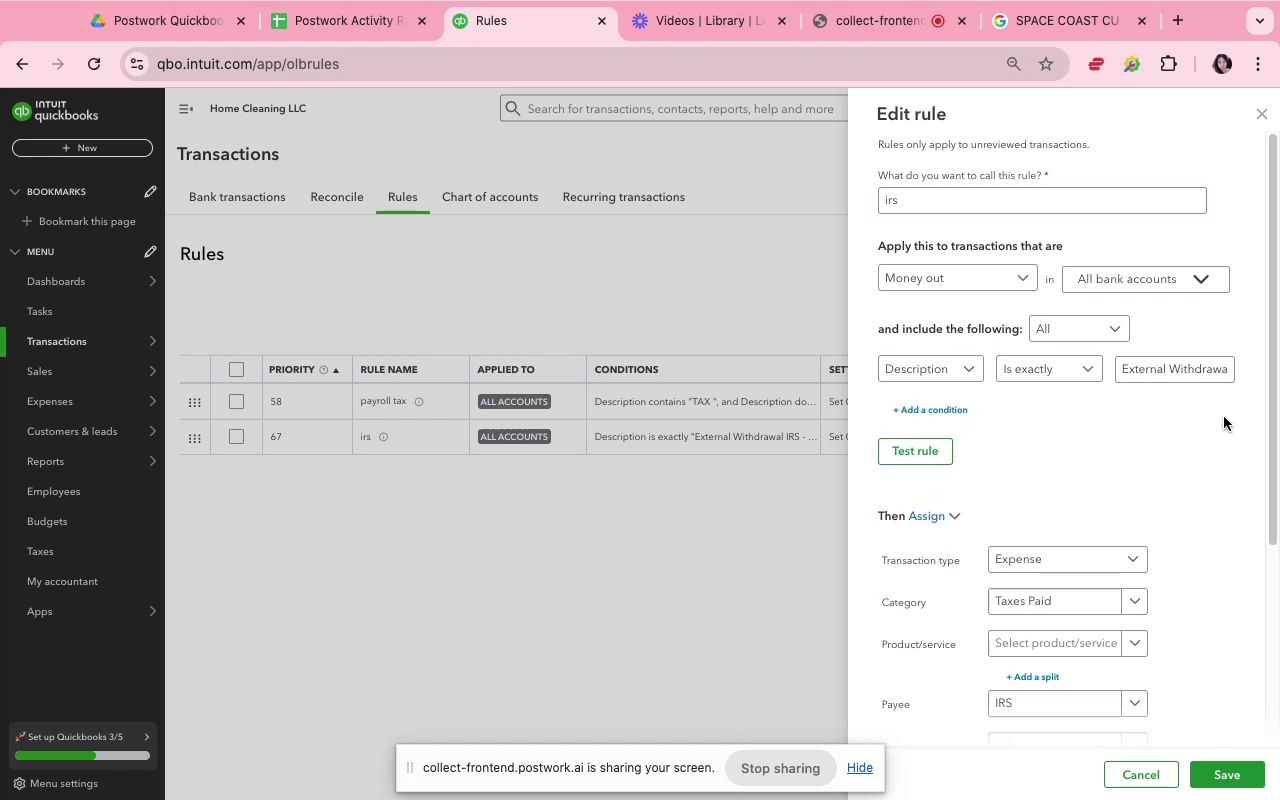 
wait(6.52)
 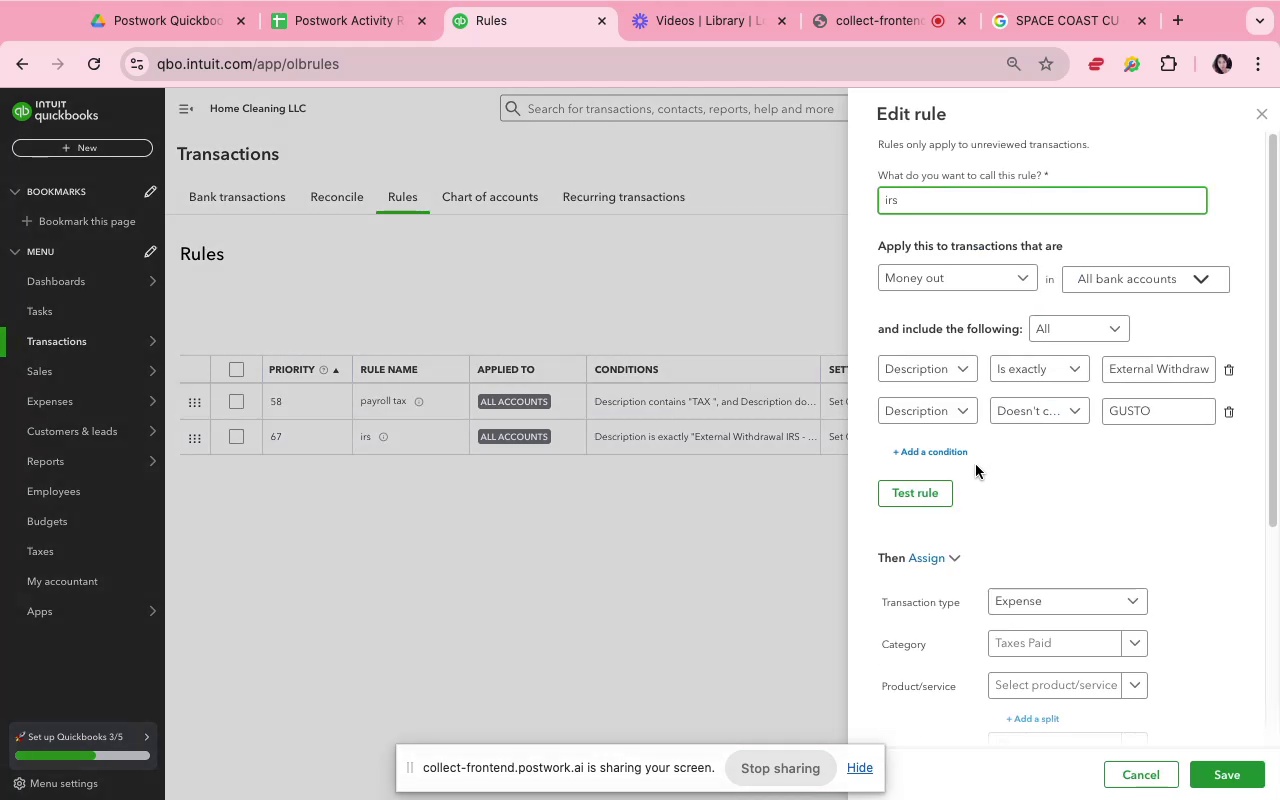 
left_click([1187, 376])
 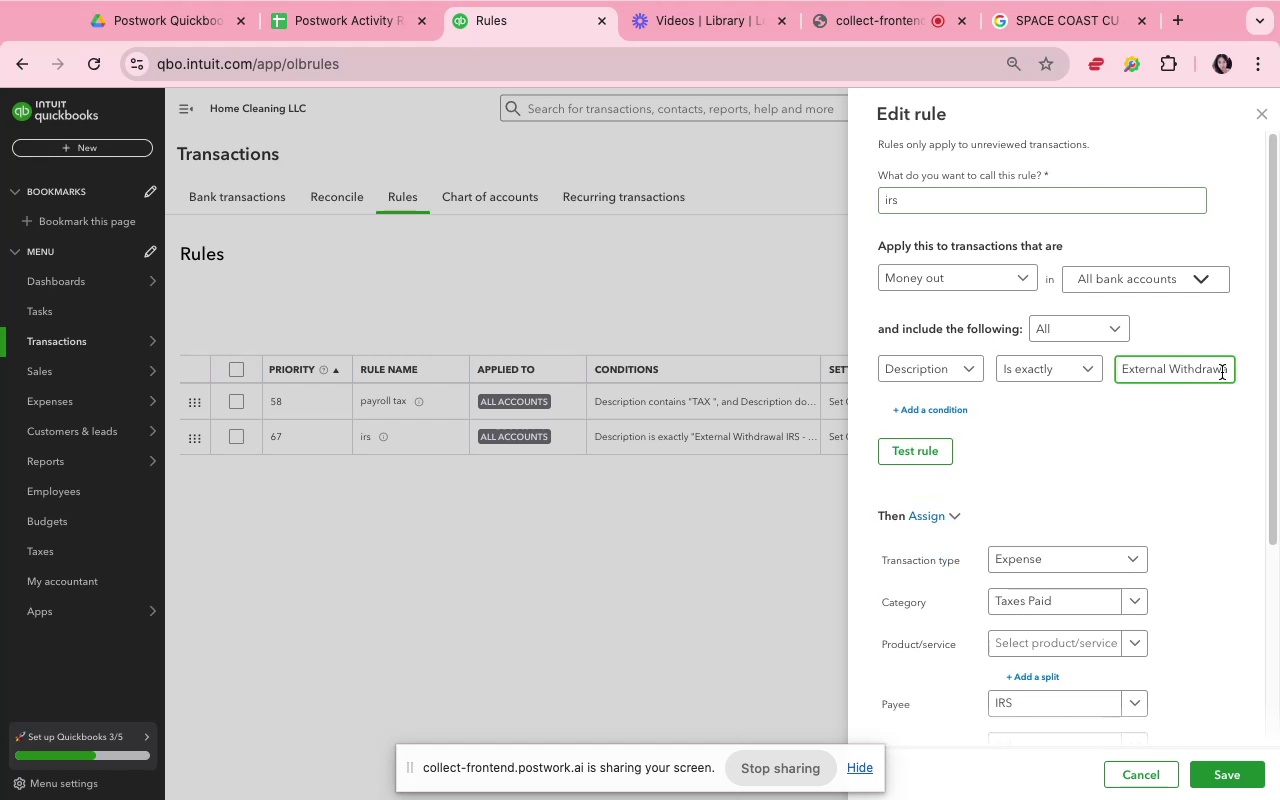 
left_click([1222, 372])
 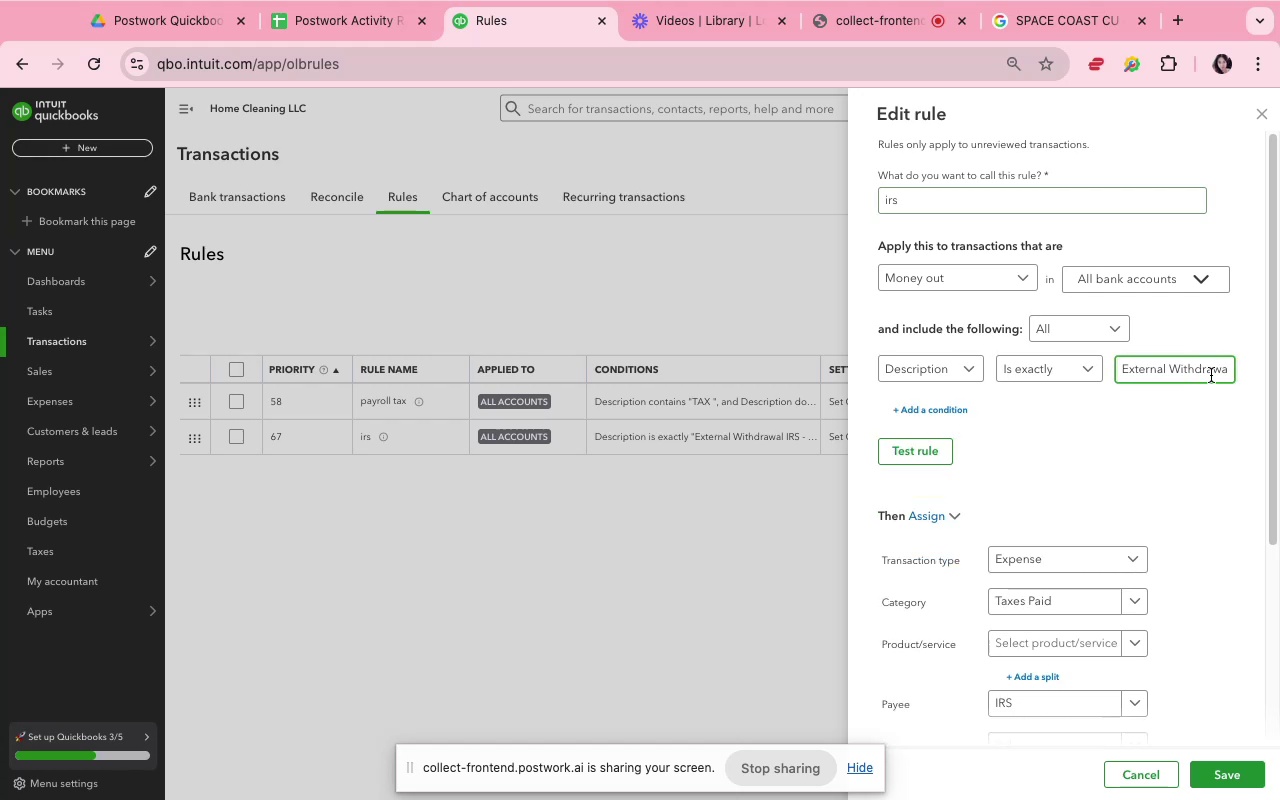 
hold_key(key=ArrowRight, duration=0.78)
 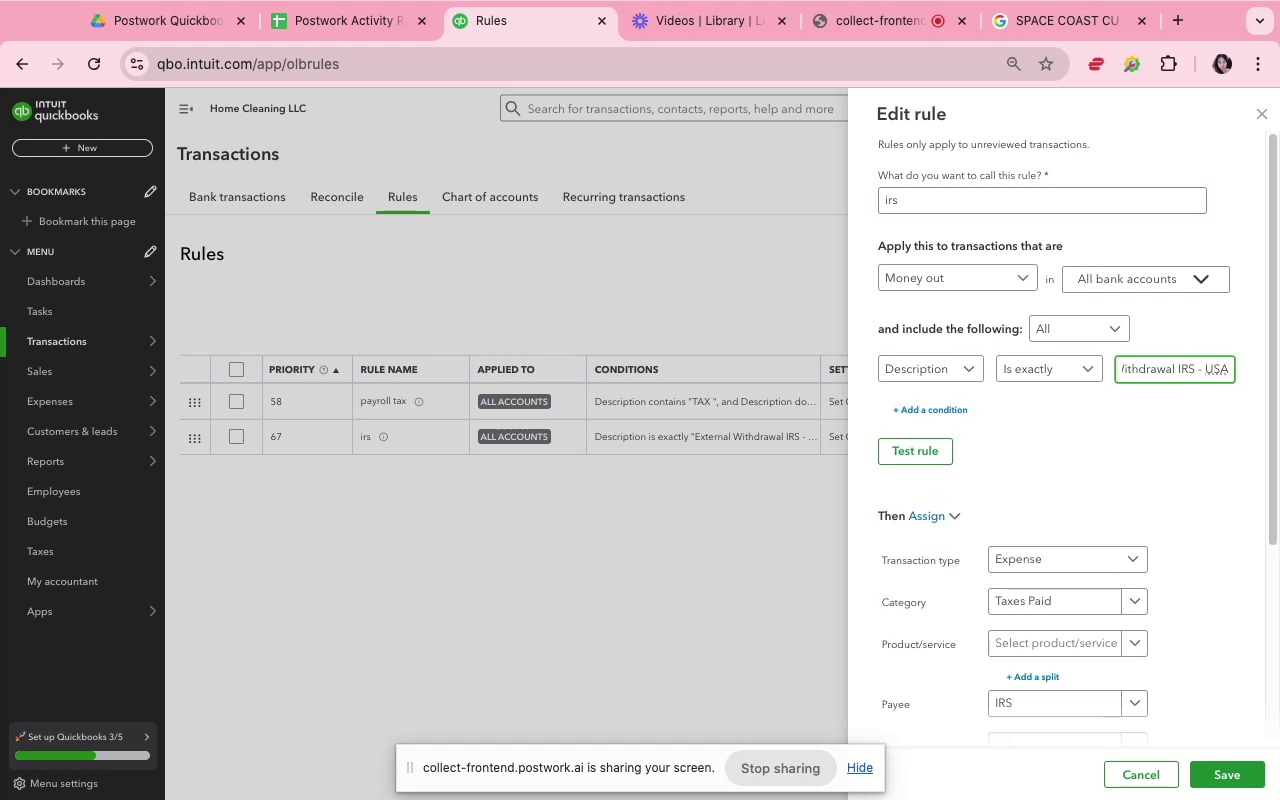 
key(ArrowLeft)
 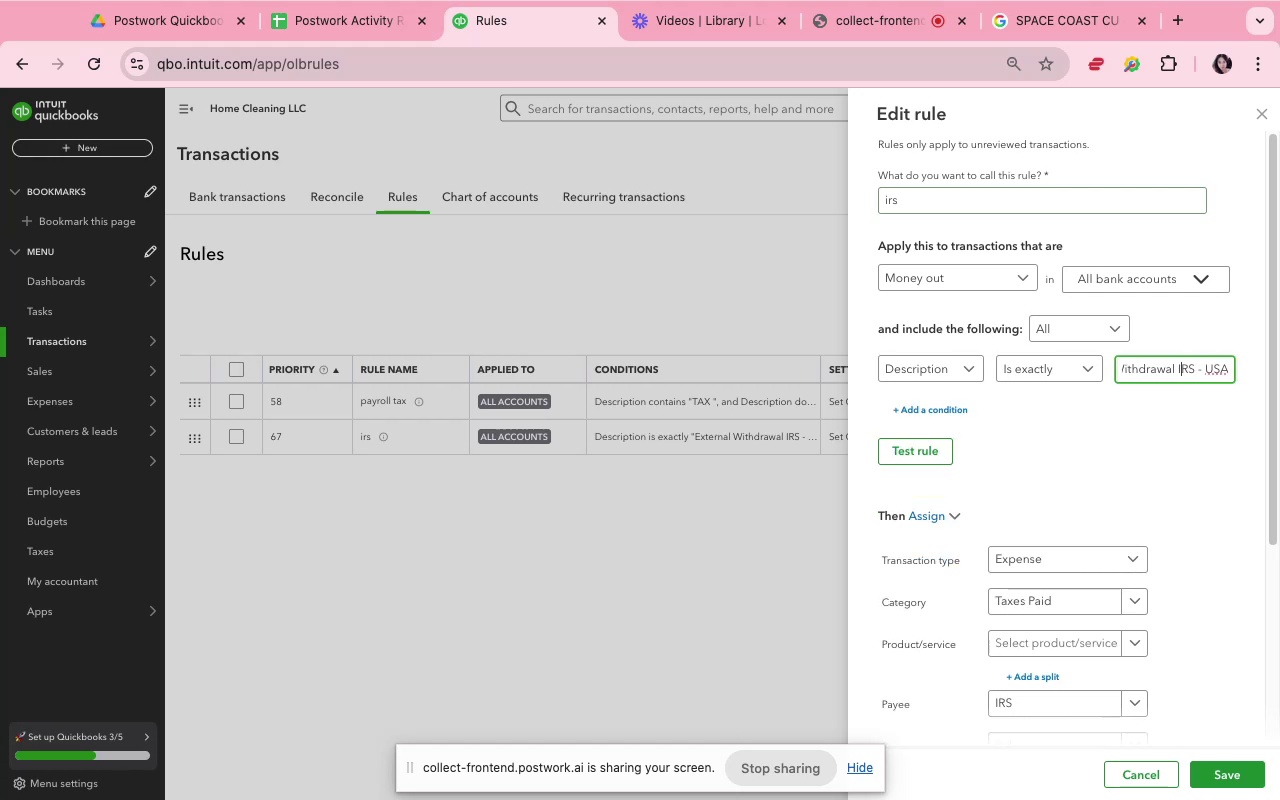 
key(ArrowLeft)
 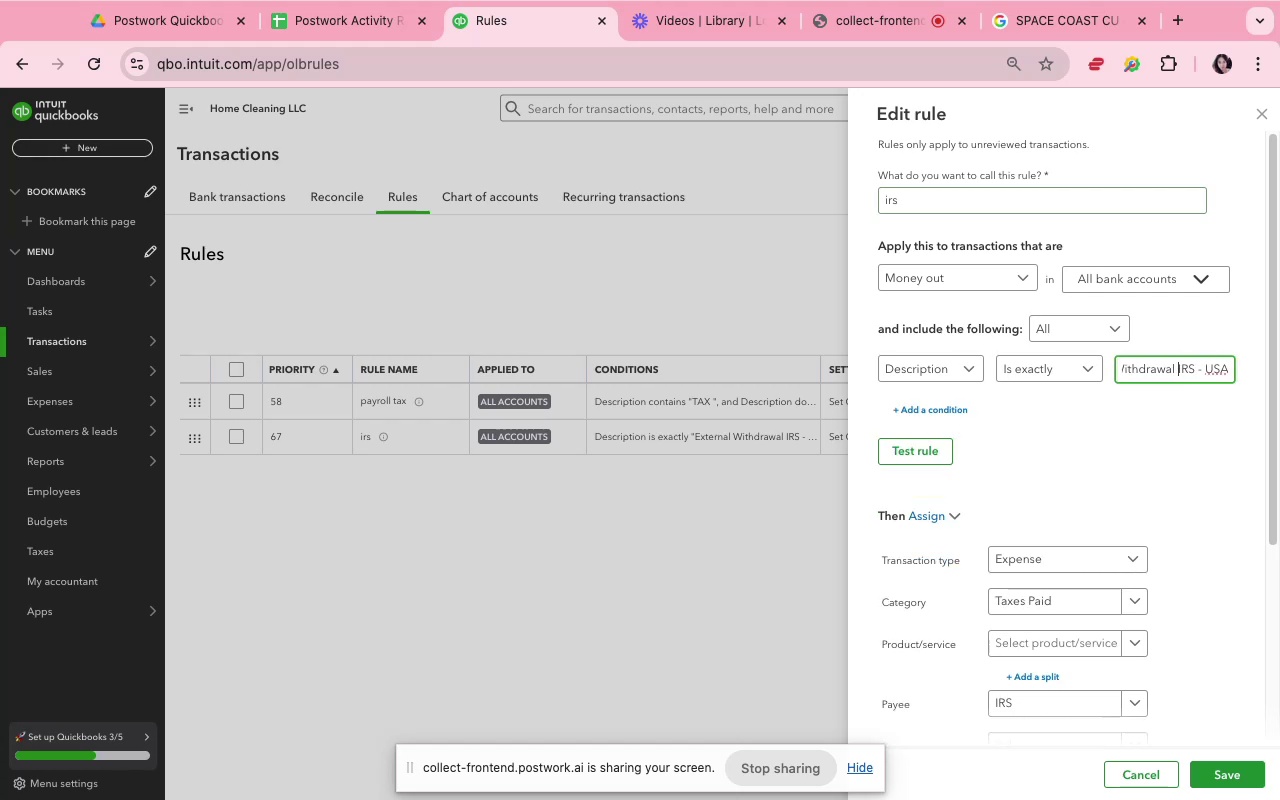 
hold_key(key=CommandLeft, duration=1.29)
 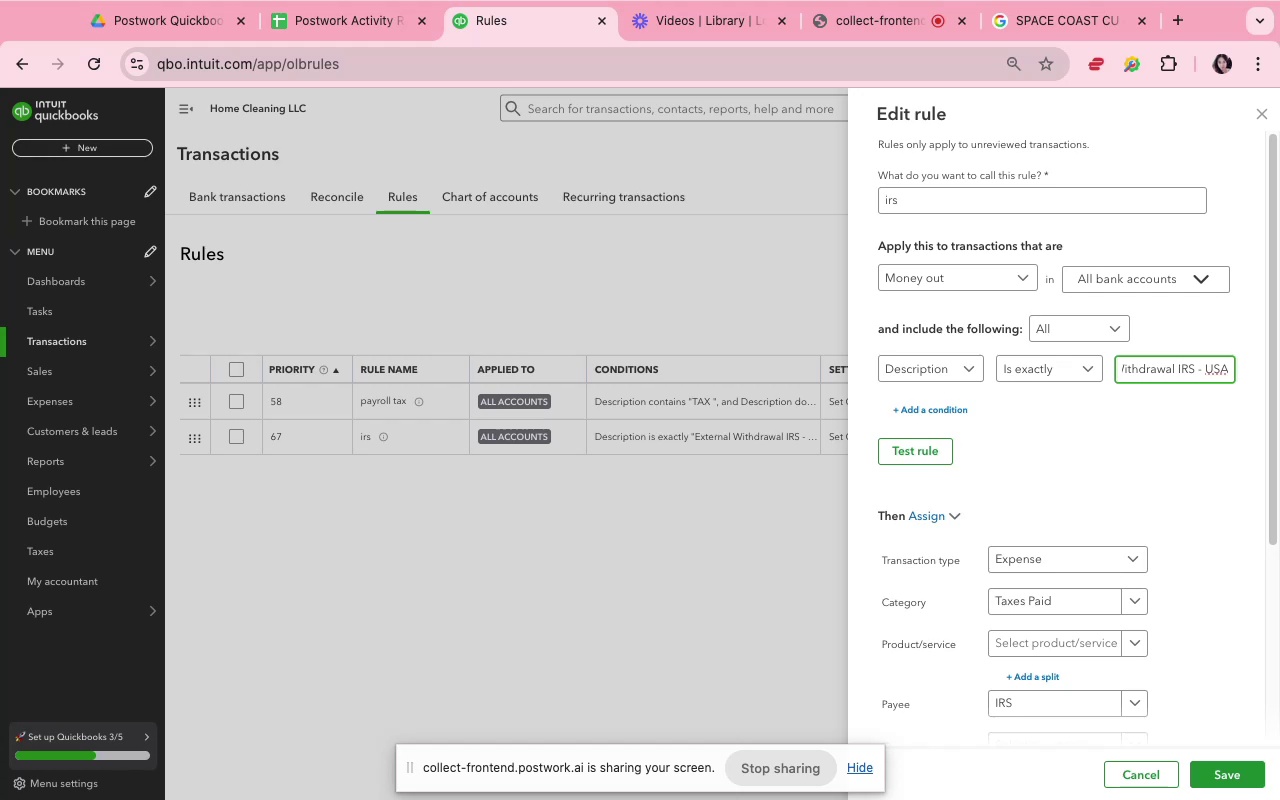 
hold_key(key=CommandLeft, duration=1.19)
 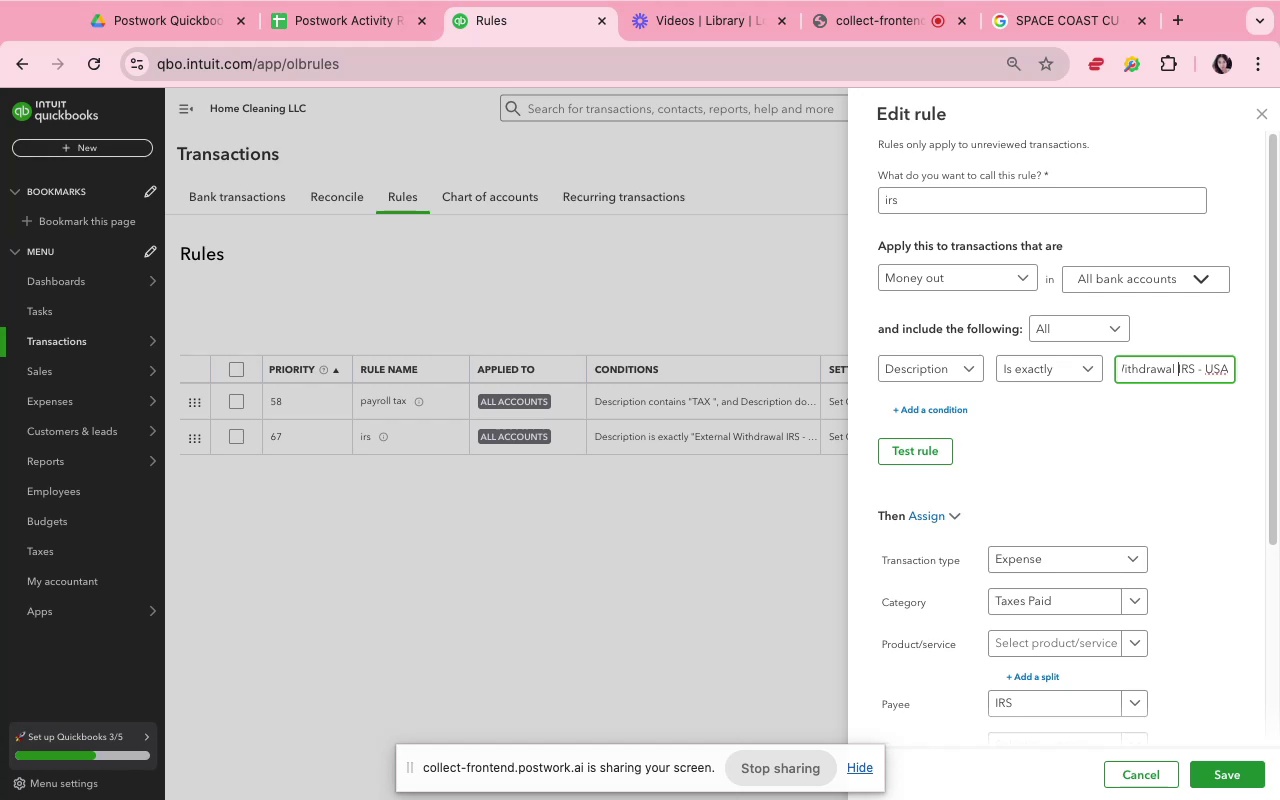 
hold_key(key=ShiftLeft, duration=0.94)
 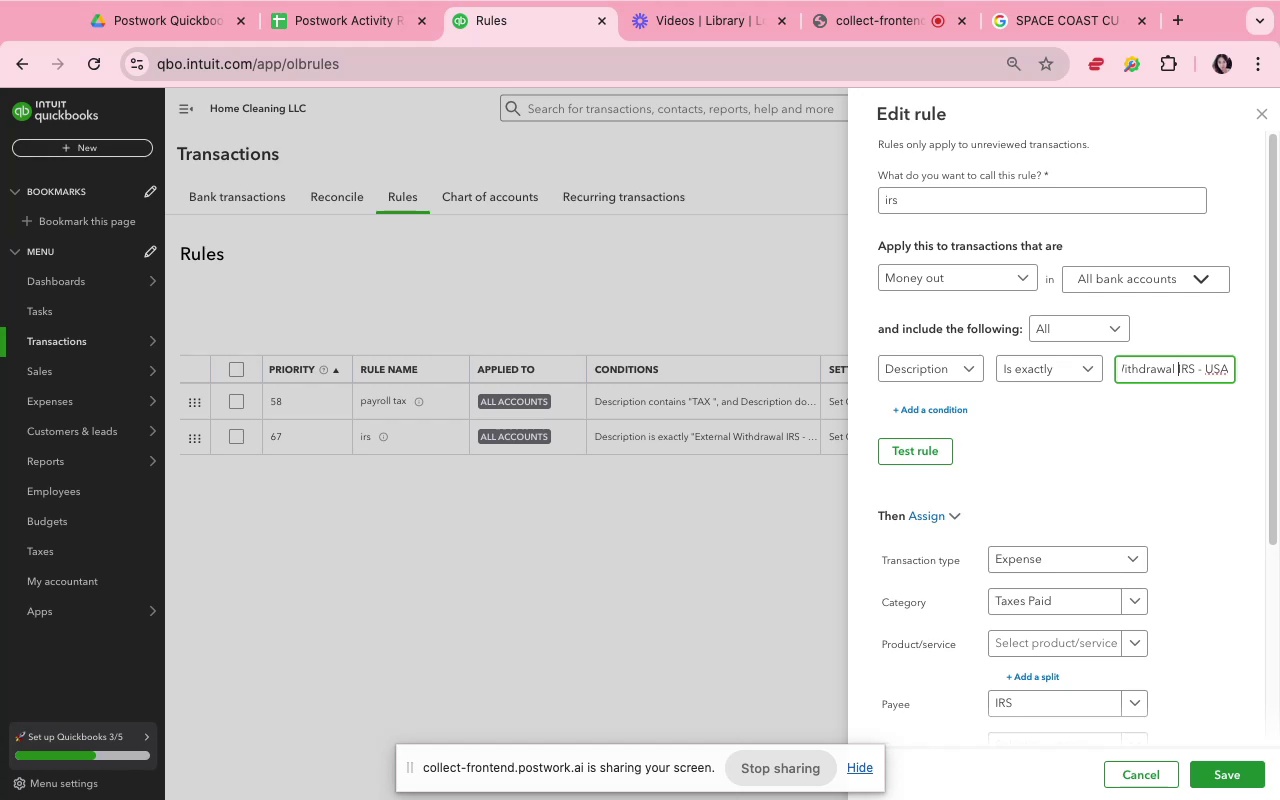 
key(Meta+Shift+ArrowLeft)
 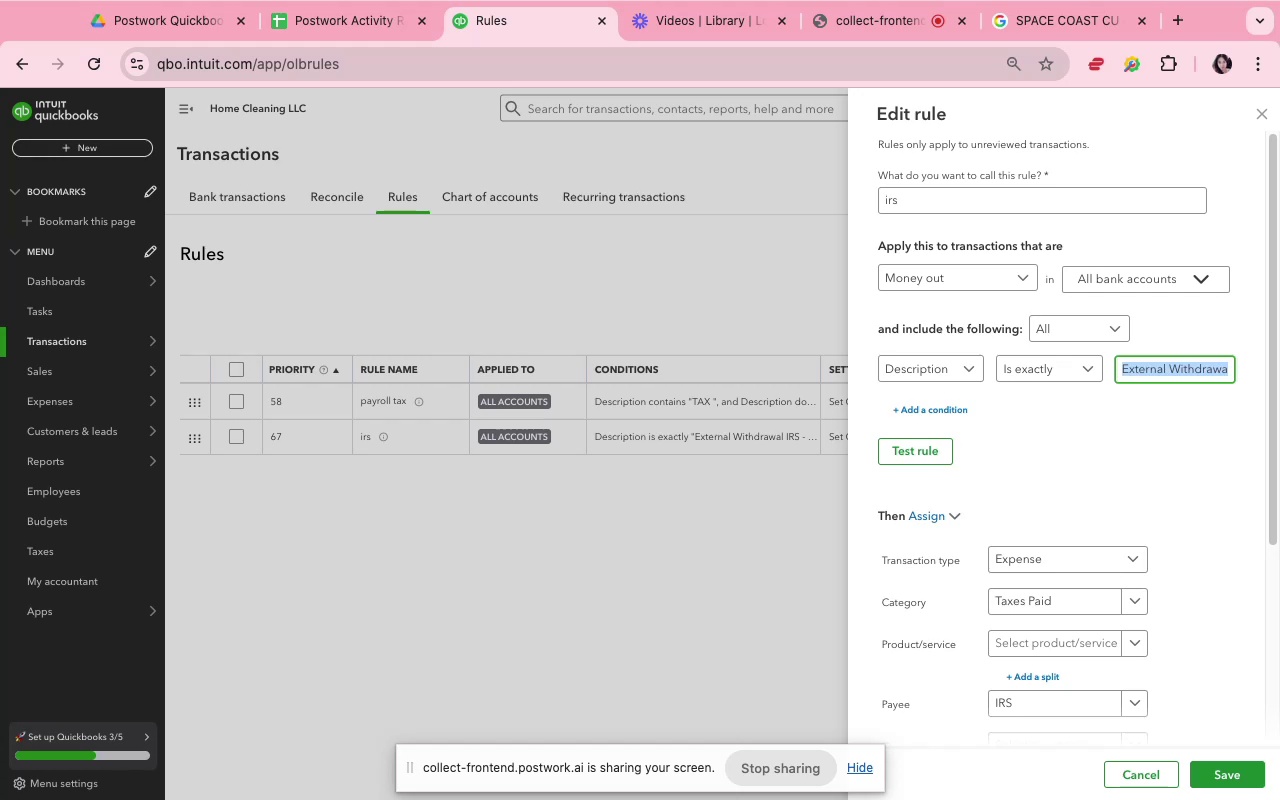 
key(Backspace)
 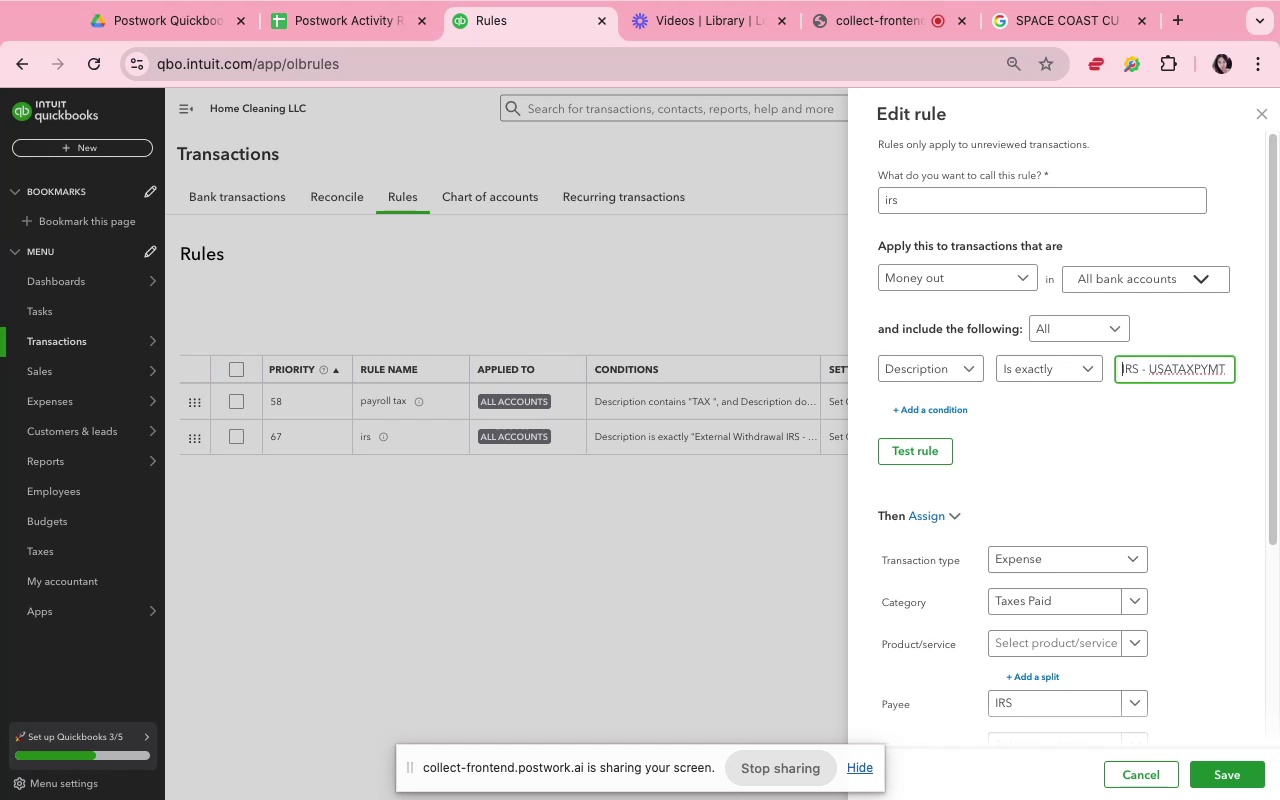 
hold_key(key=ArrowRight, duration=0.58)
 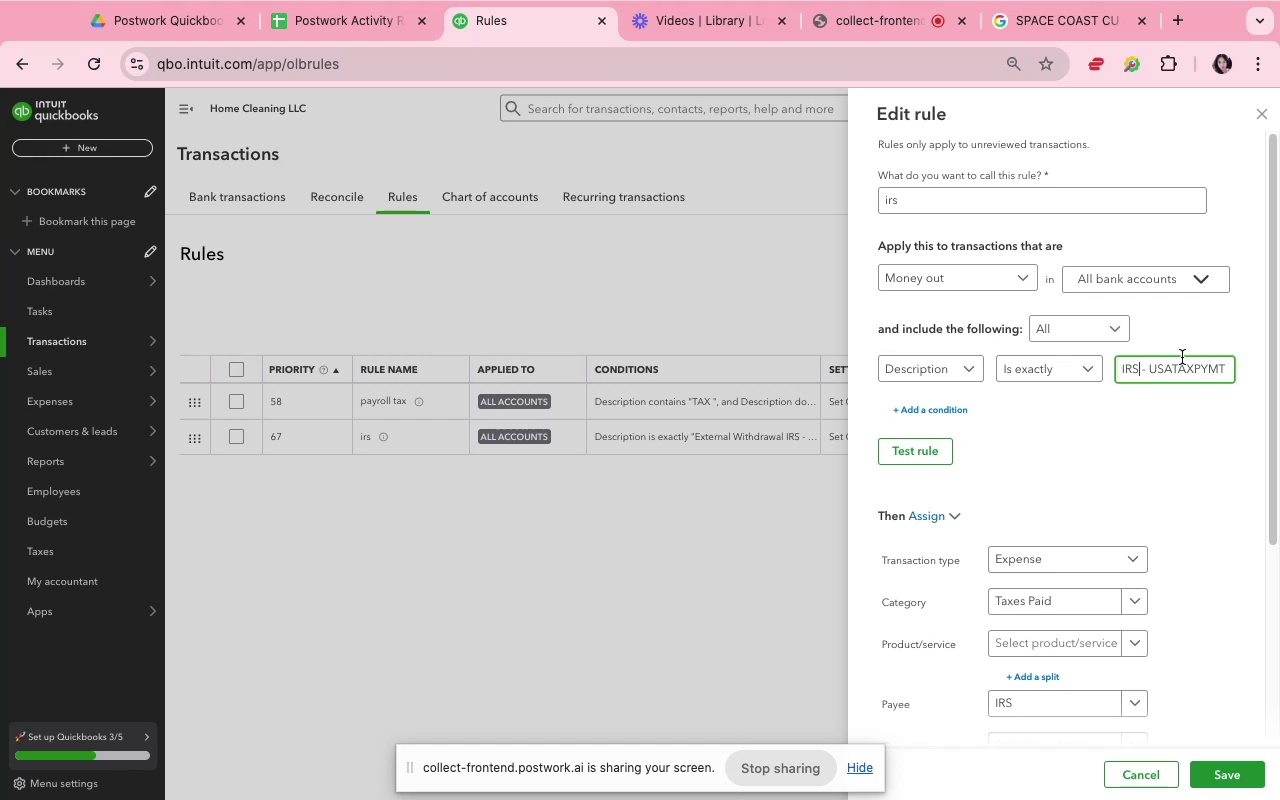 
key(Meta+Shift+ArrowRight)
 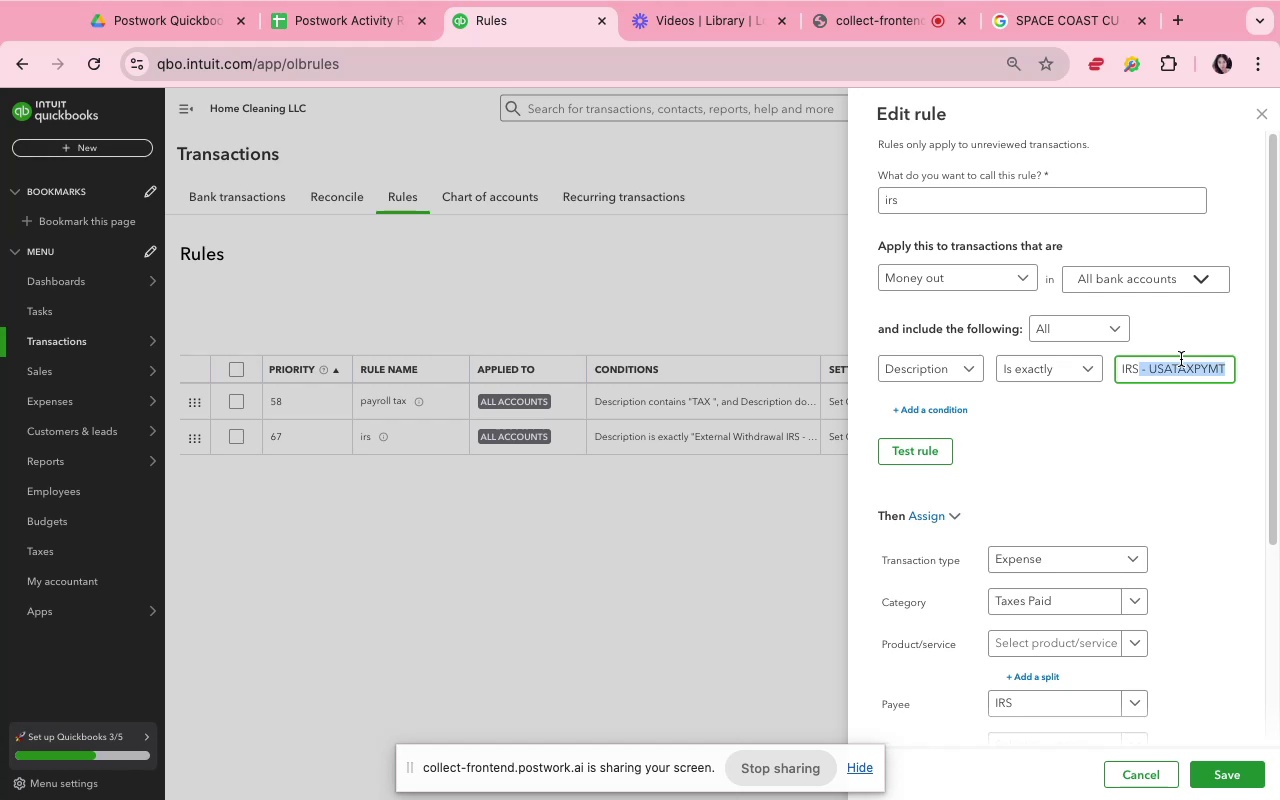 
key(Backspace)
 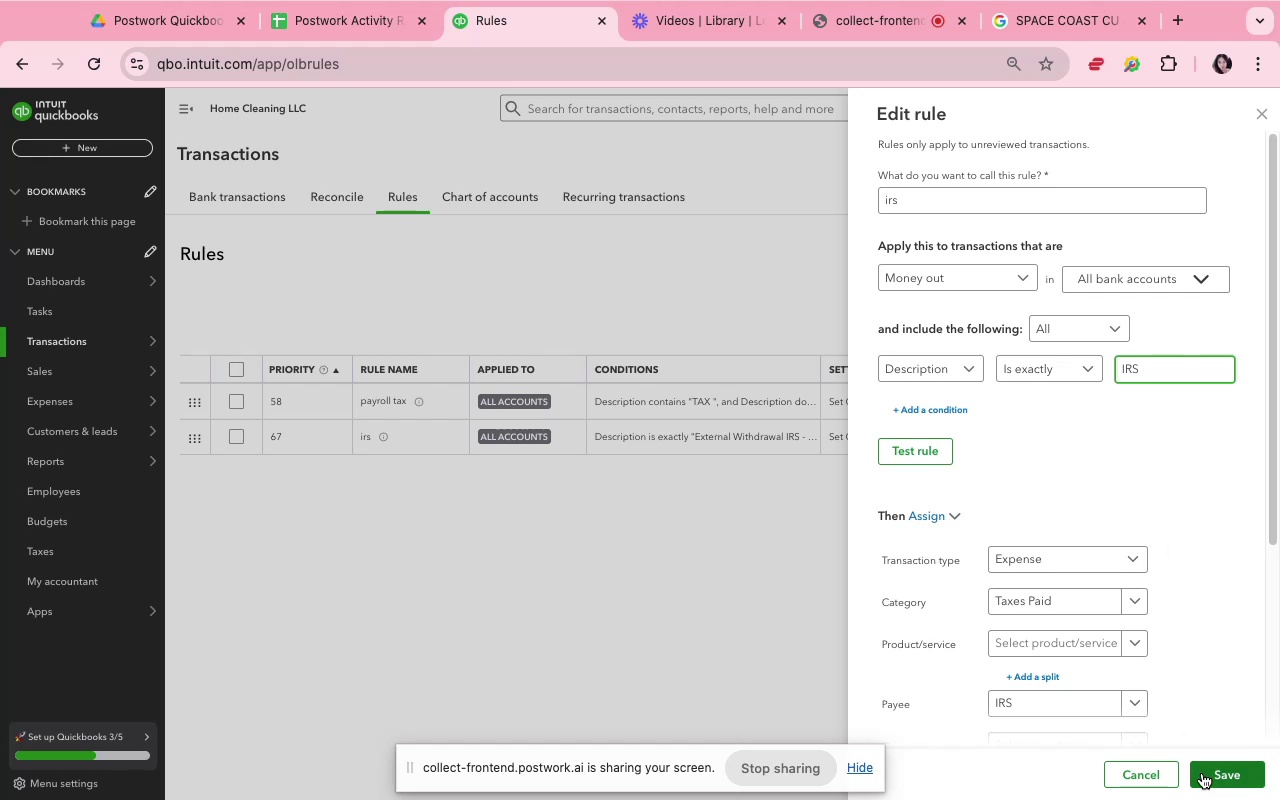 
left_click([1202, 773])
 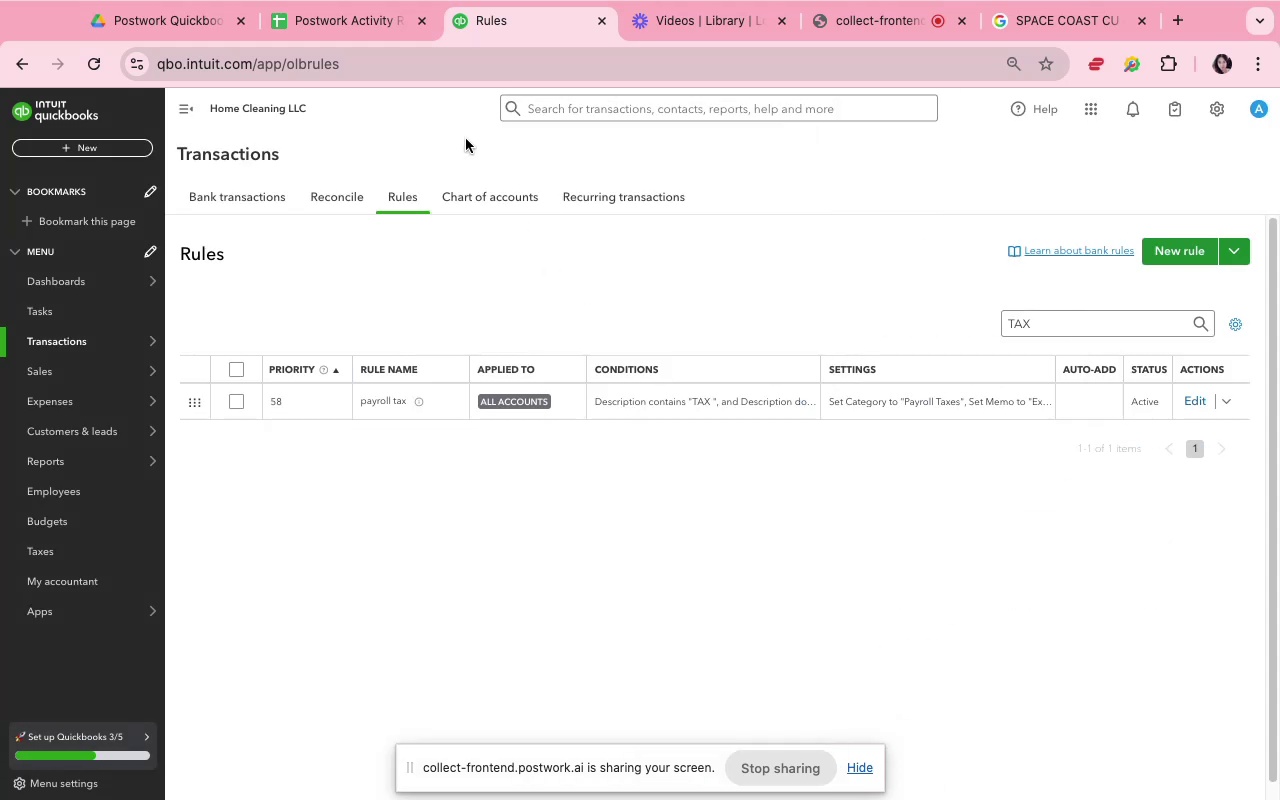 
wait(6.85)
 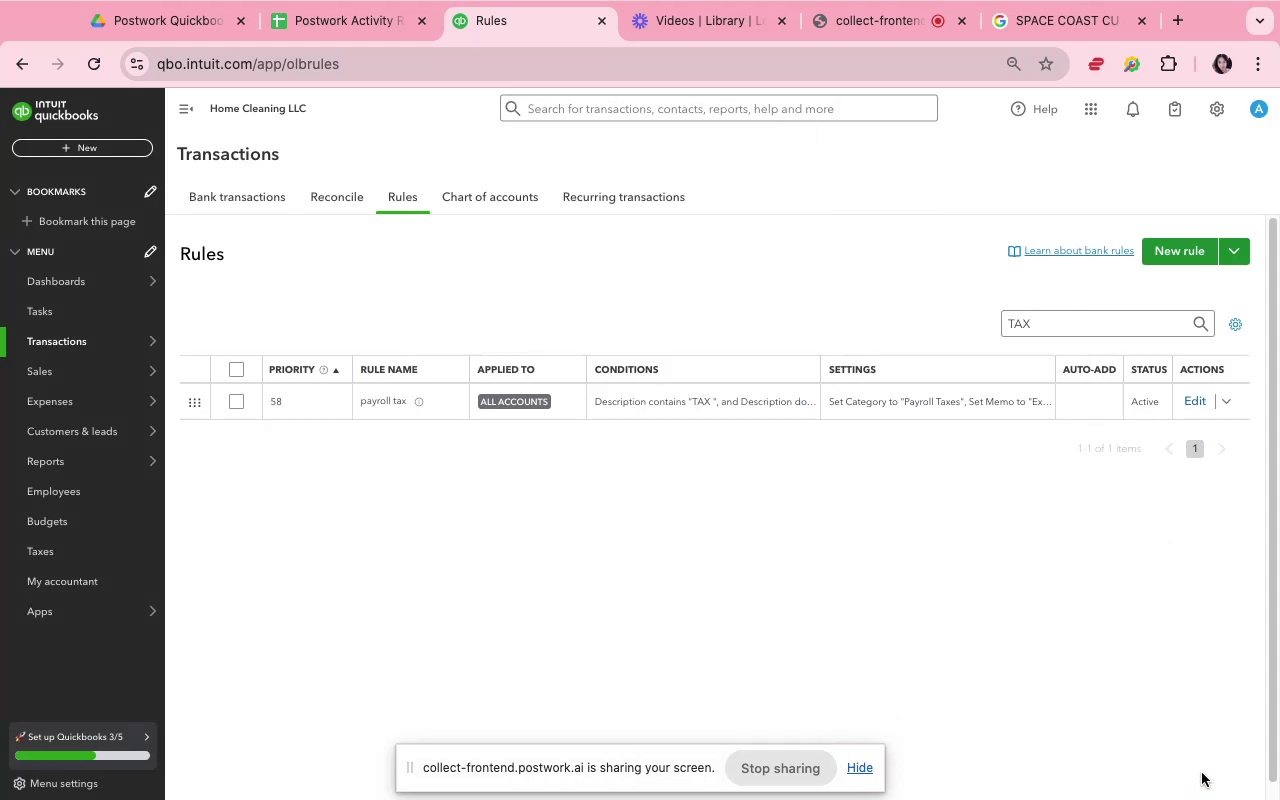 
left_click([260, 198])
 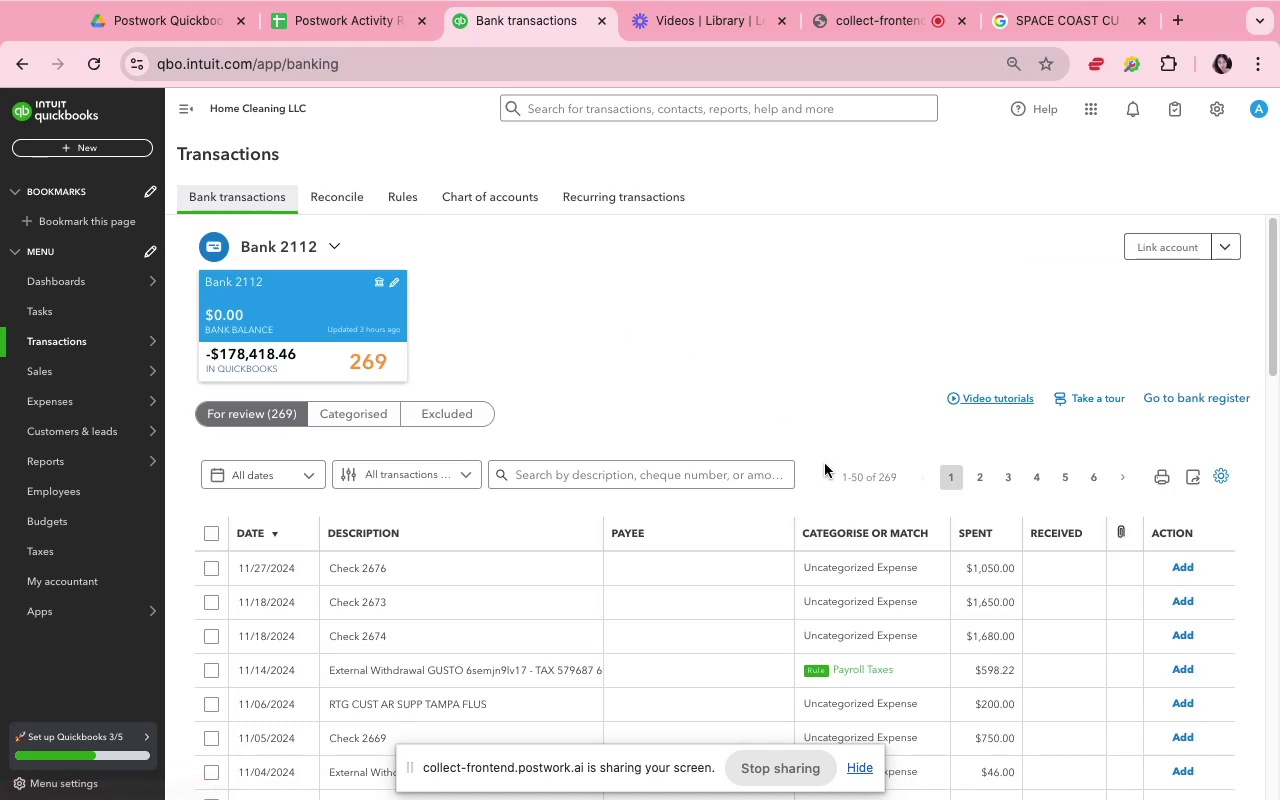 
left_click([591, 478])
 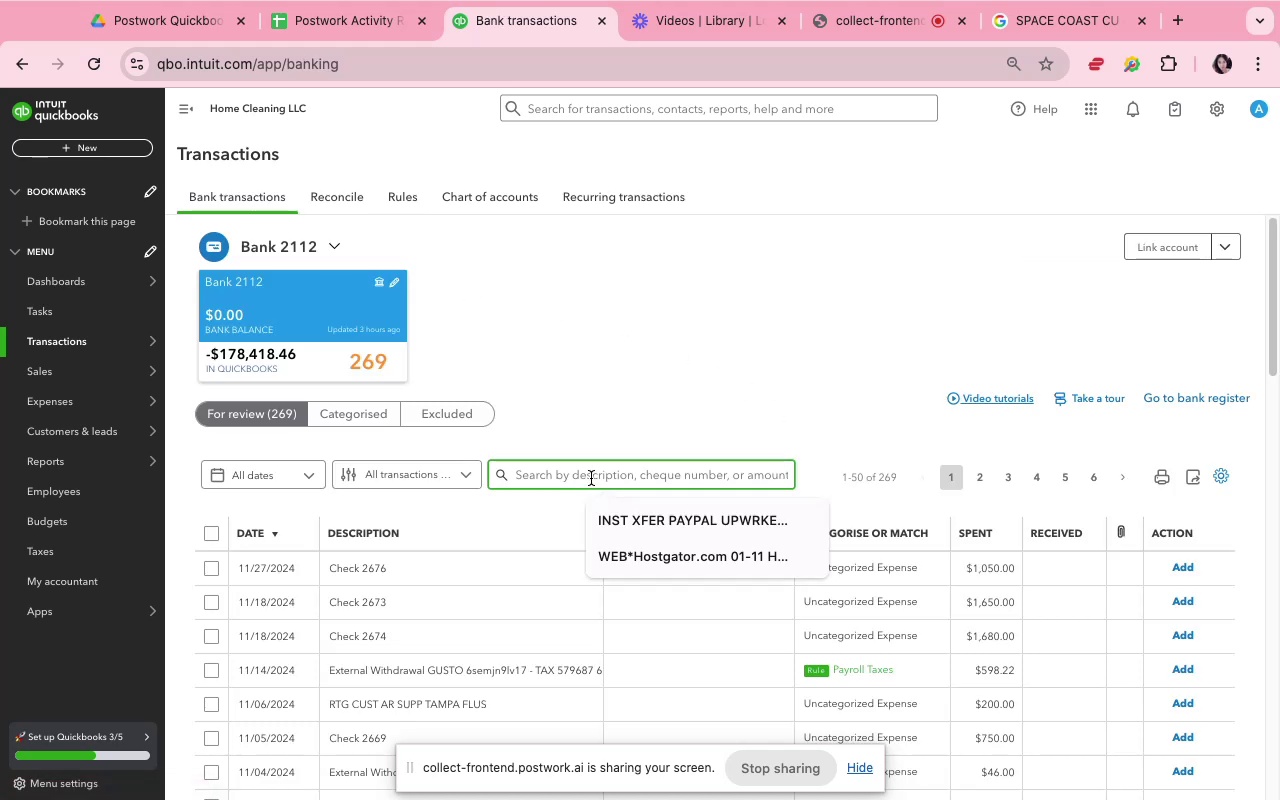 
type(TX)
 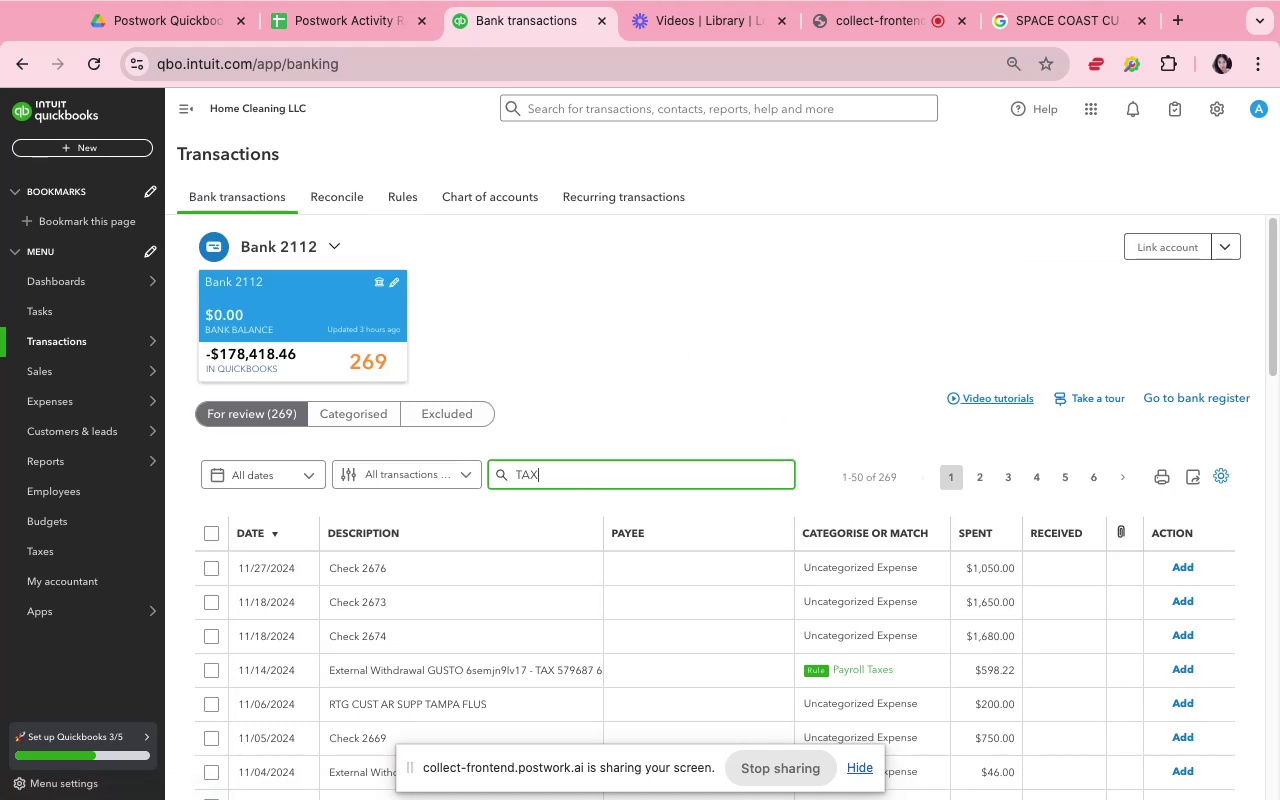 
hold_key(key=A, duration=0.35)
 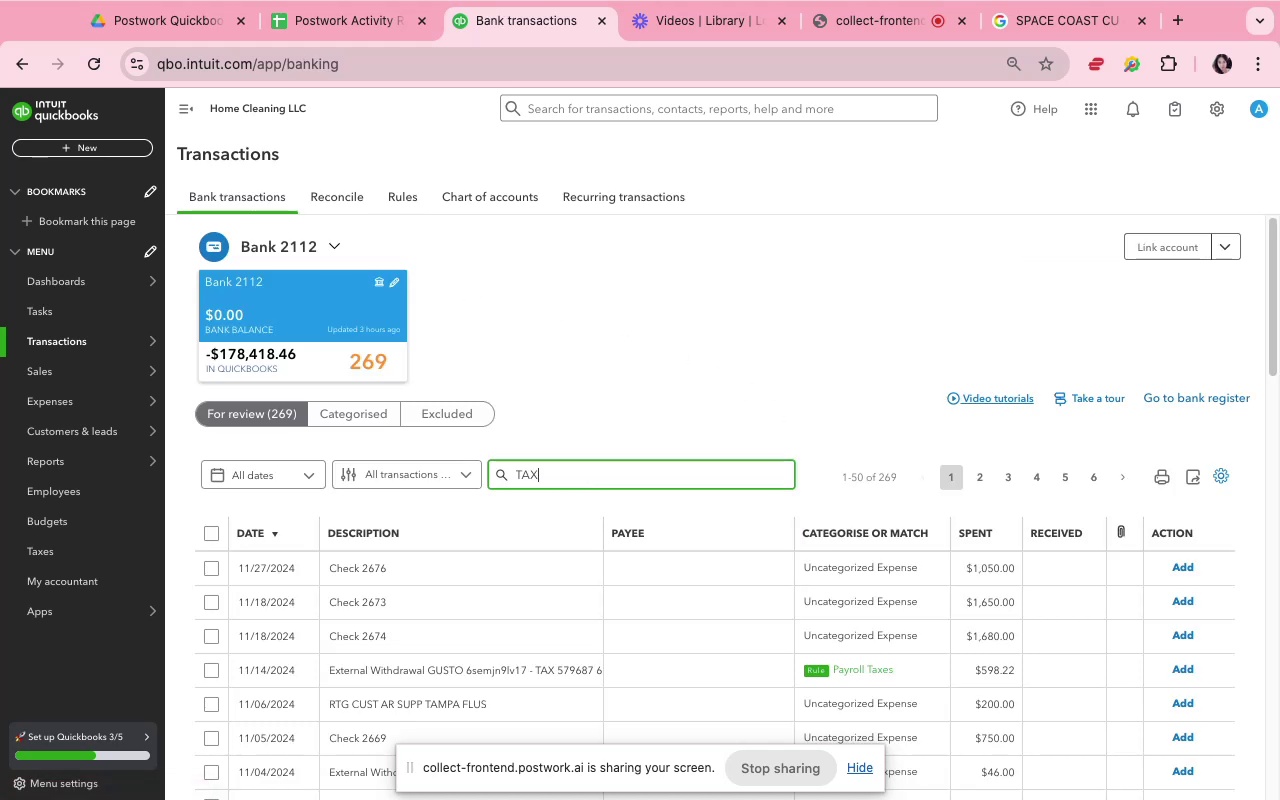 
key(Enter)
 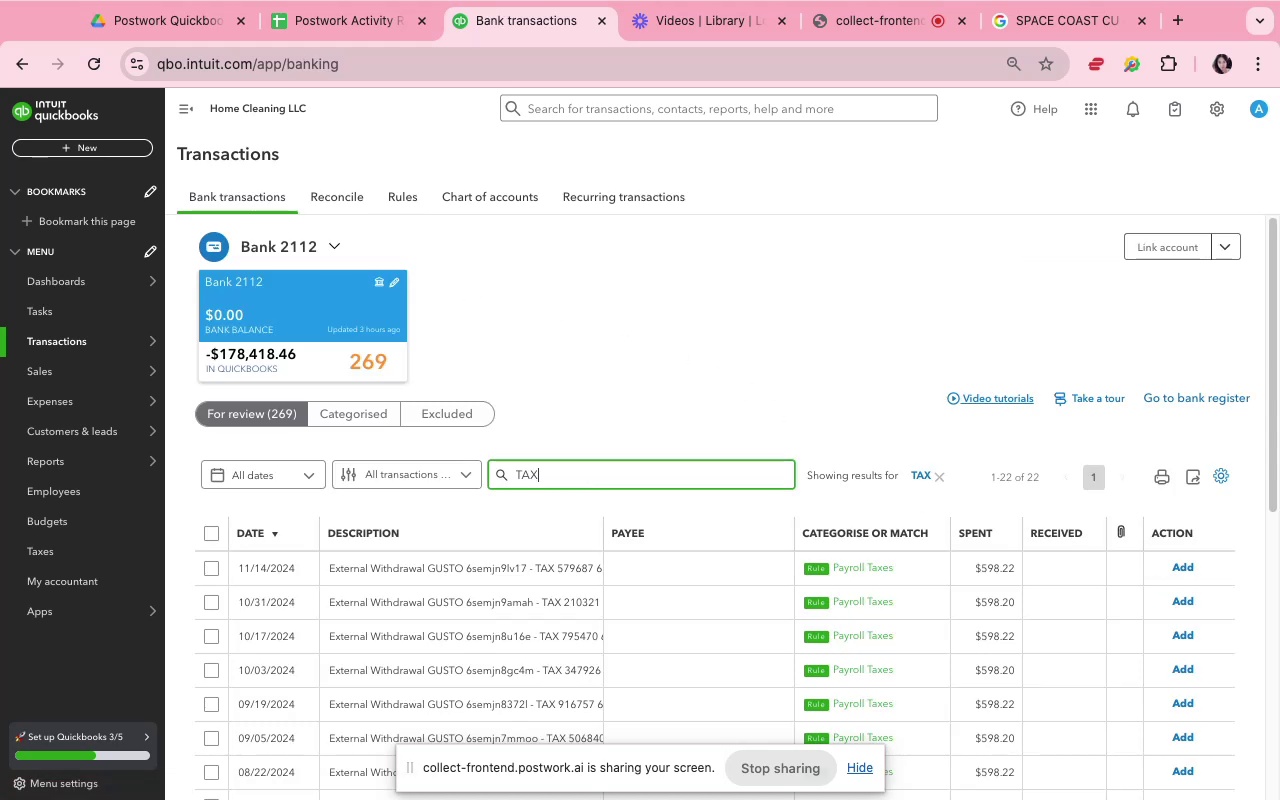 
scroll: coordinate [594, 593], scroll_direction: down, amount: 10.0
 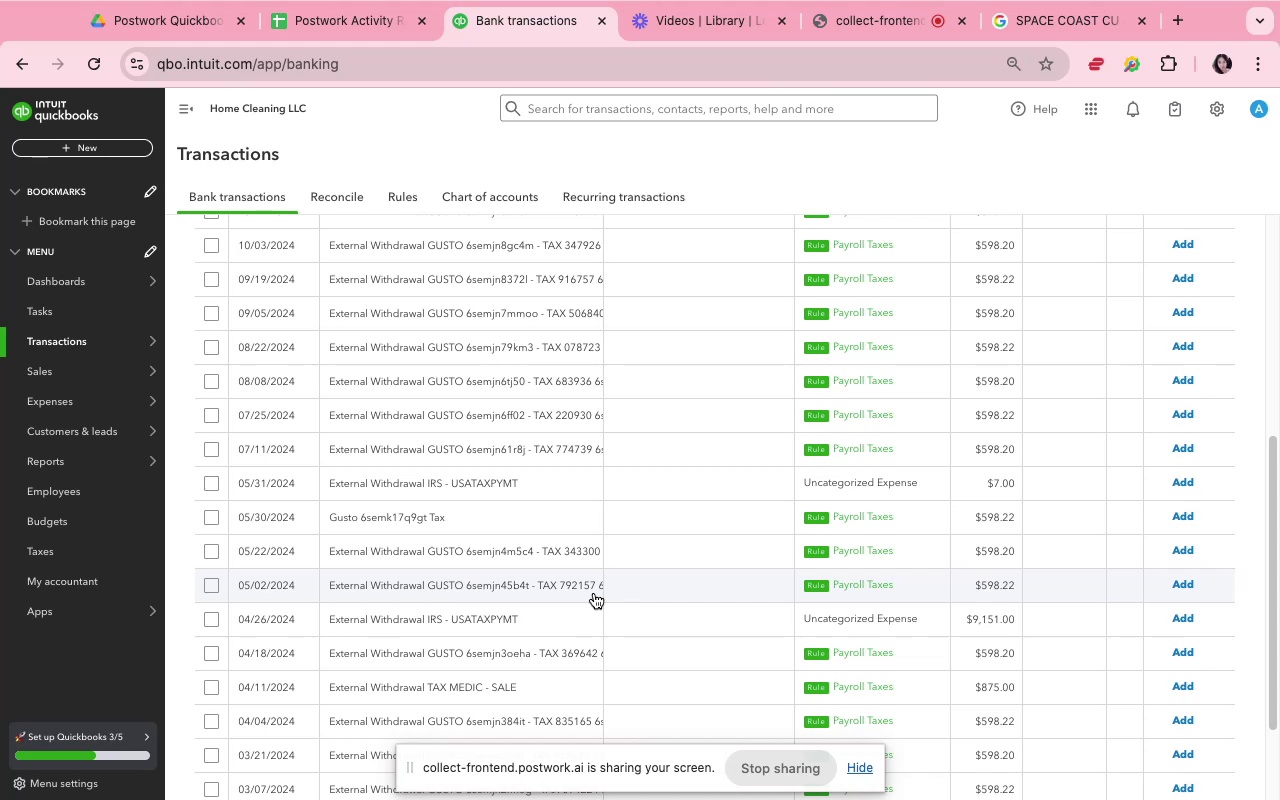 
wait(5.63)
 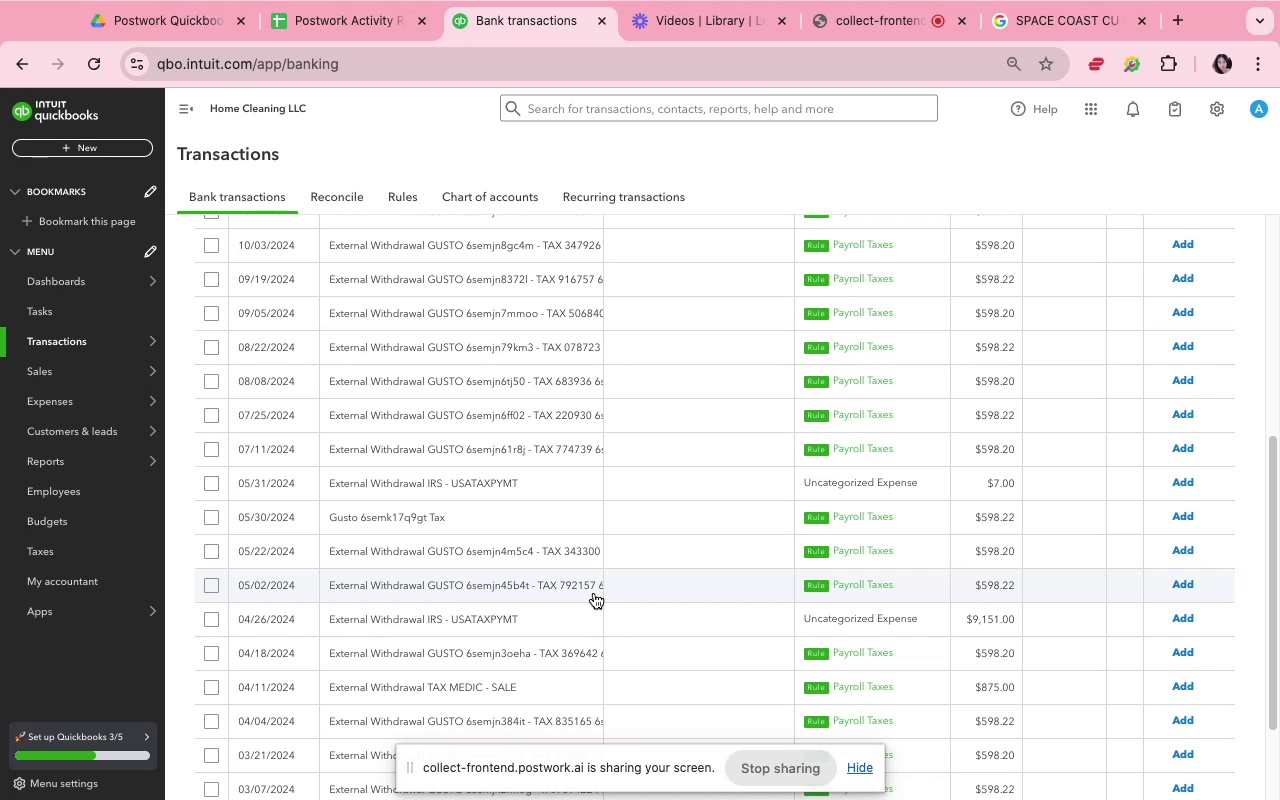 
left_click([657, 485])
 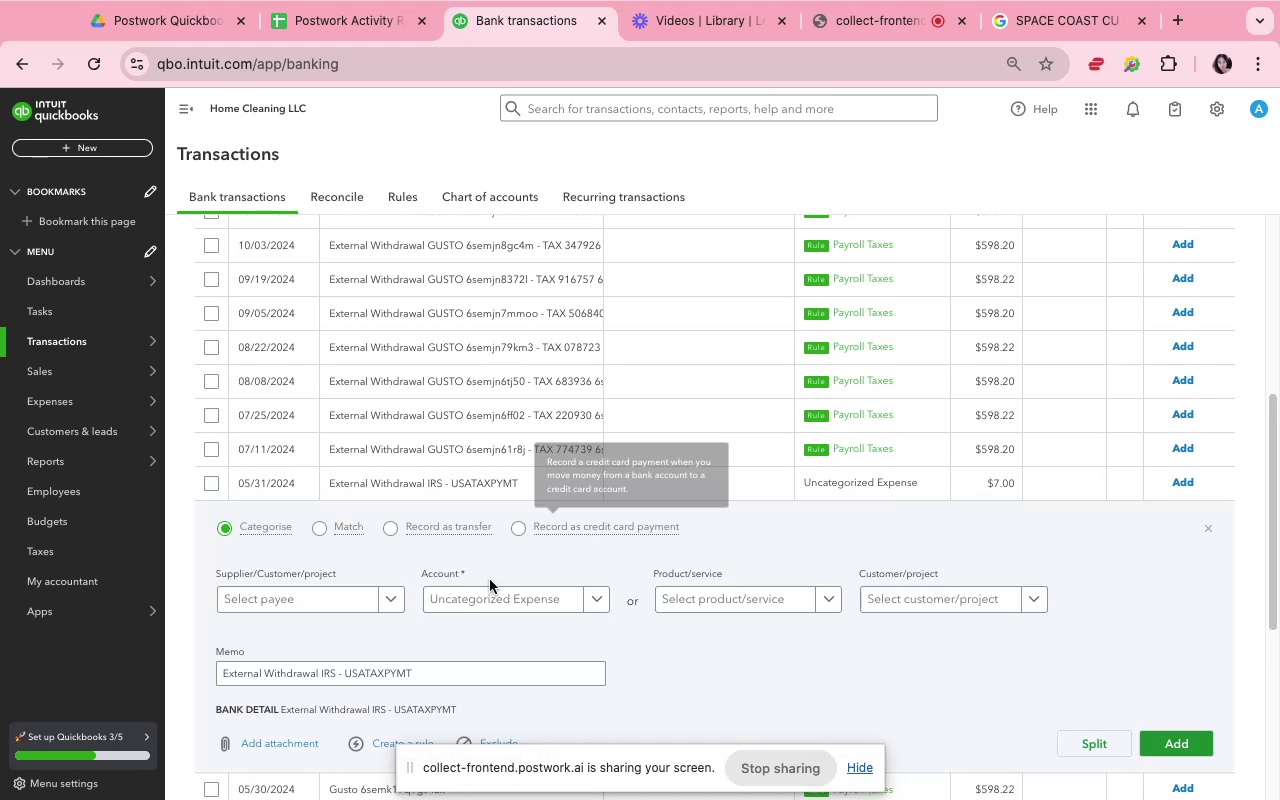 
scroll: coordinate [433, 597], scroll_direction: down, amount: 3.0
 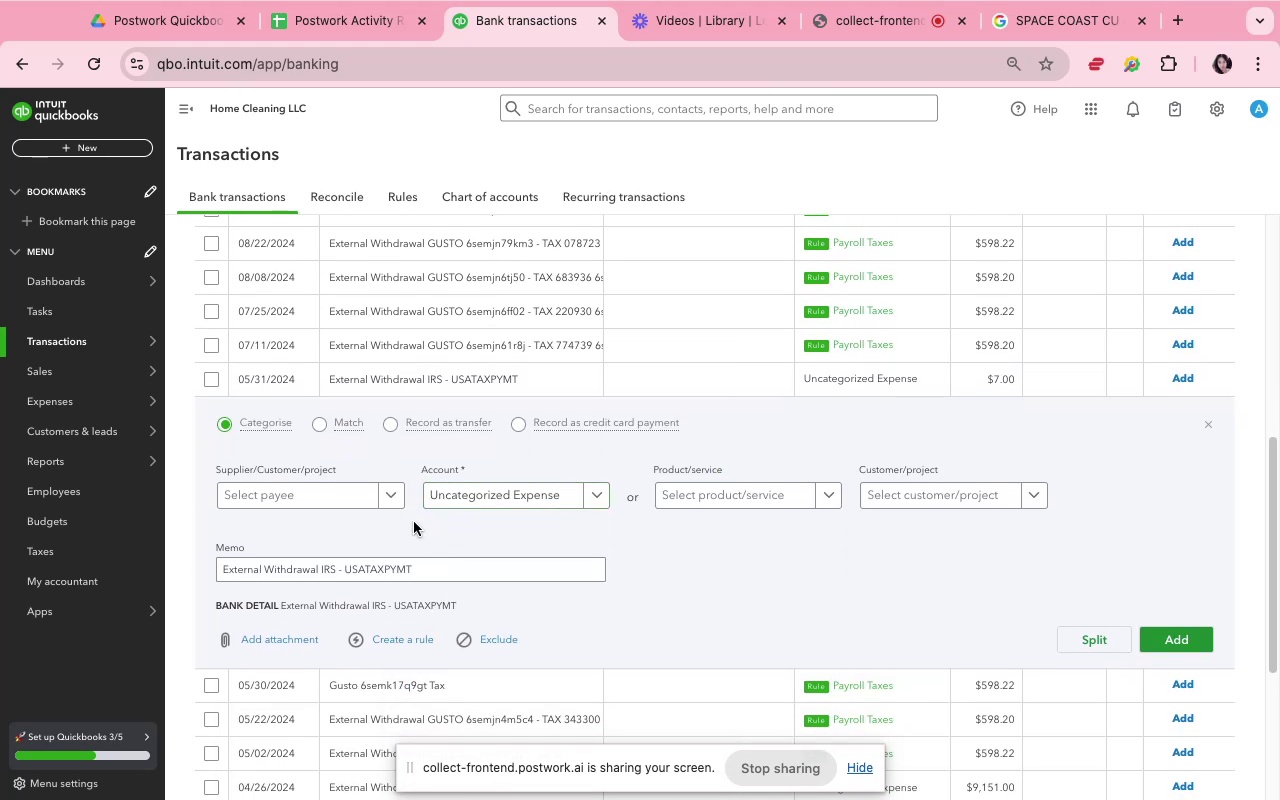 
left_click([347, 491])
 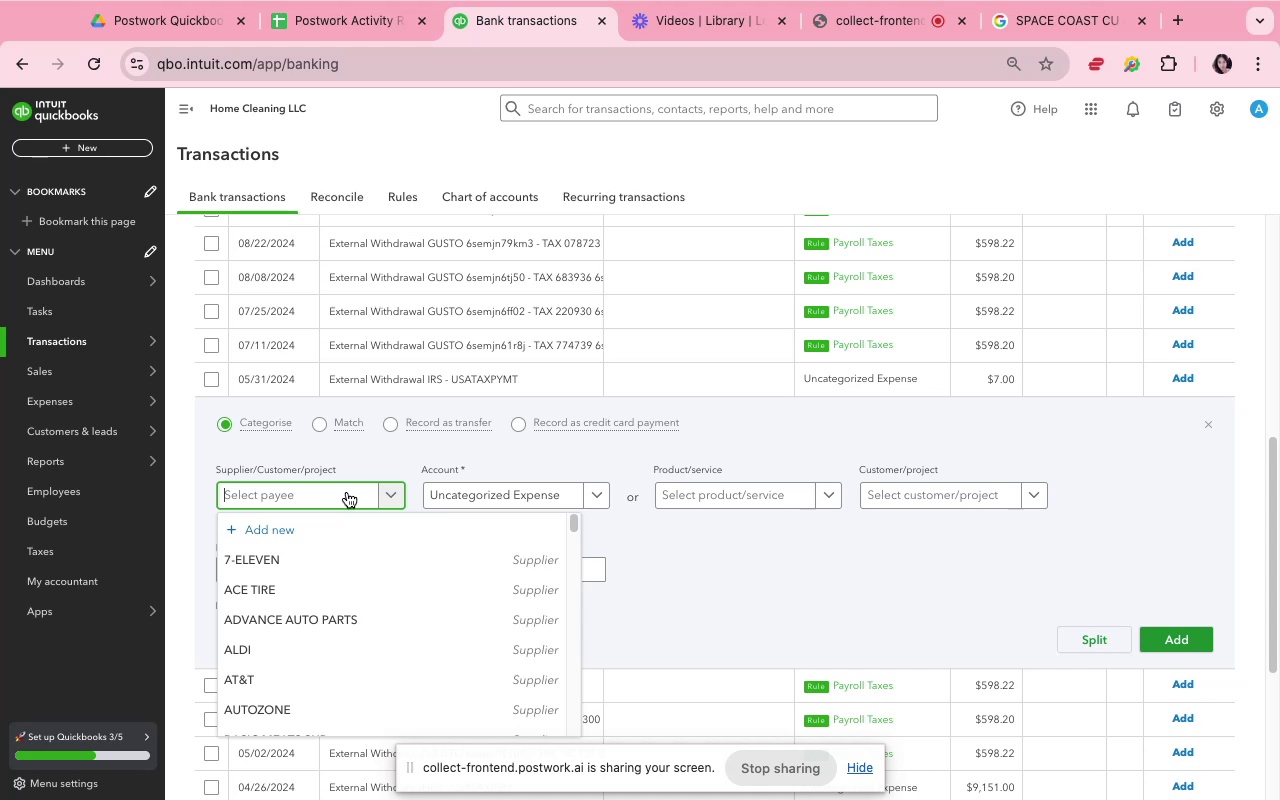 
type(IR)
 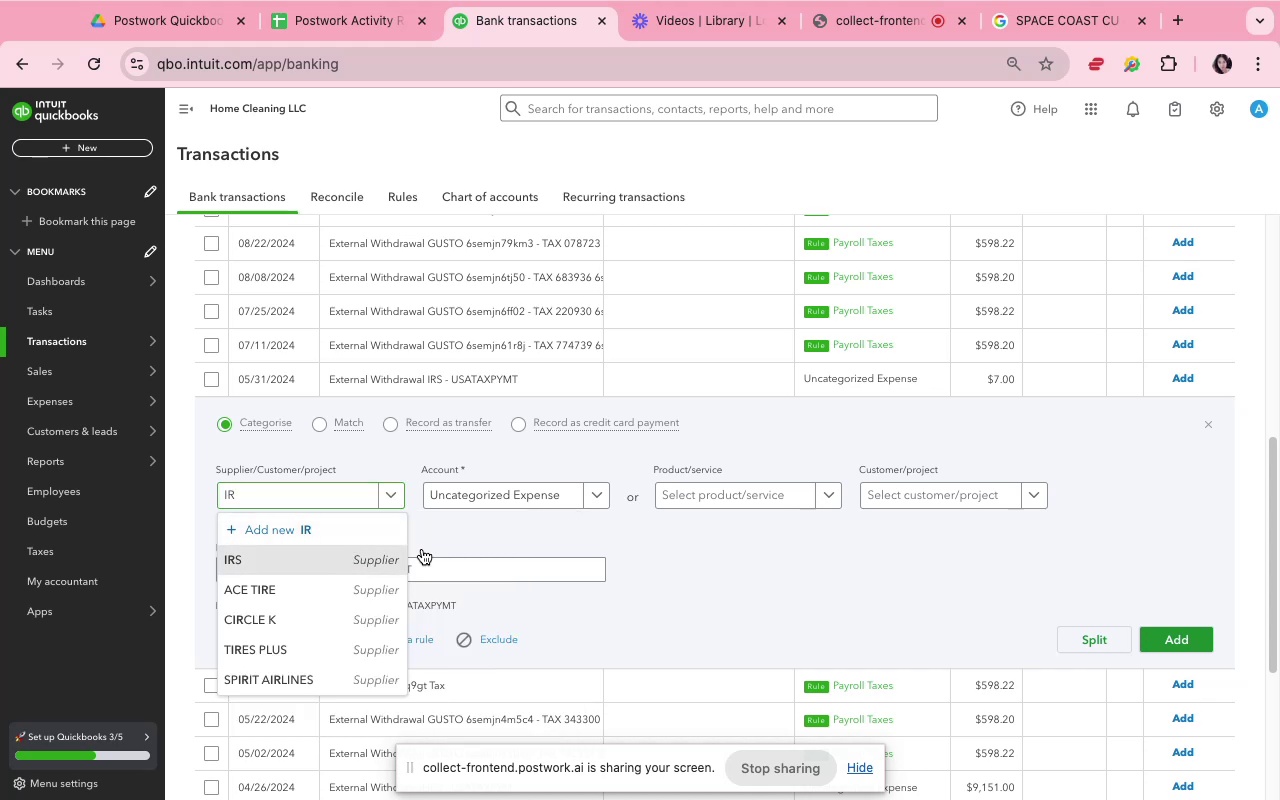 
wait(8.81)
 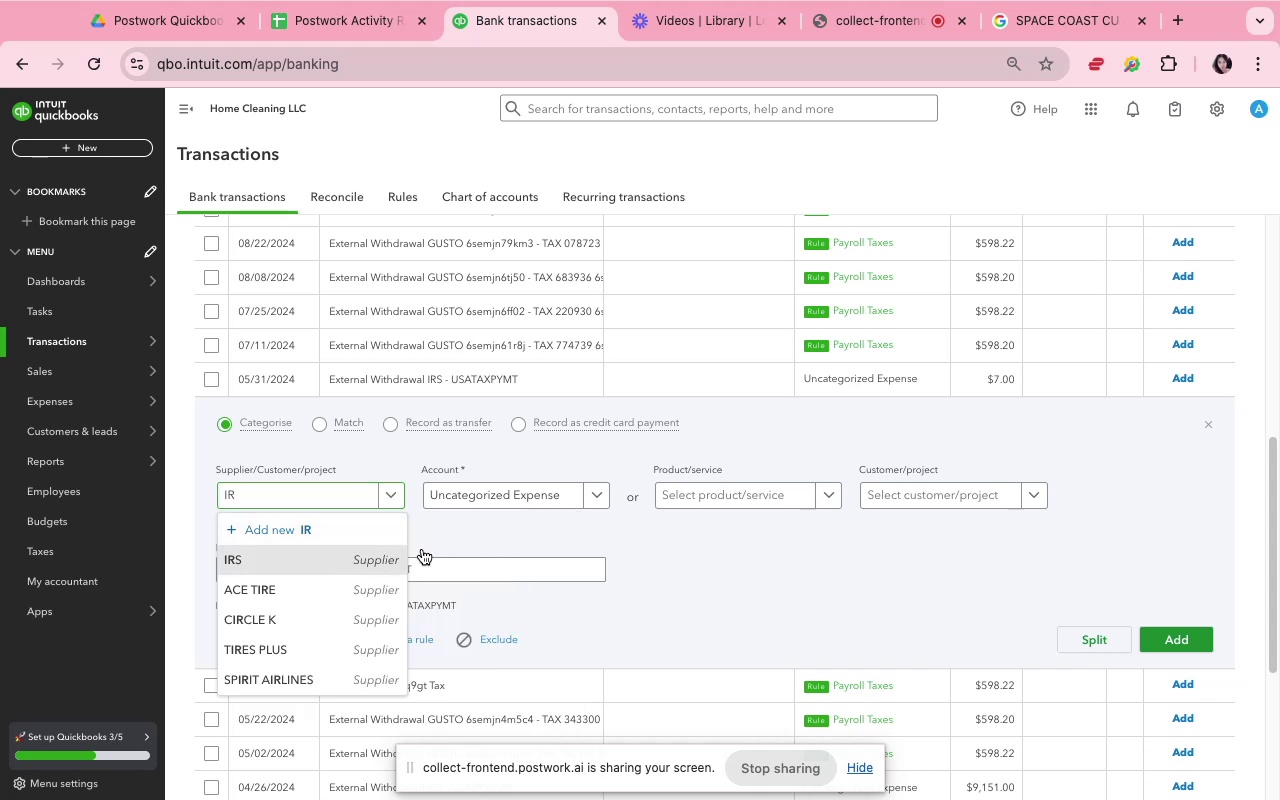 
left_click([481, 490])
 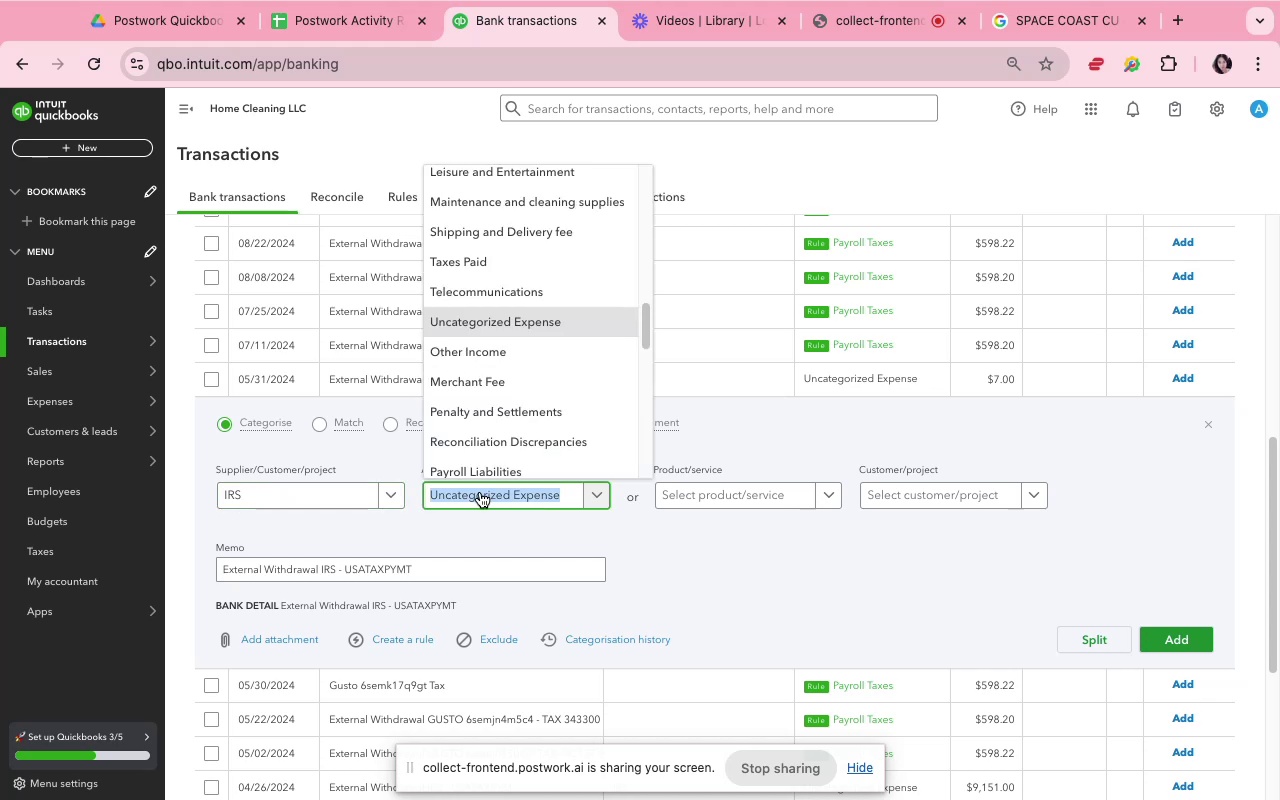 
key(I)
 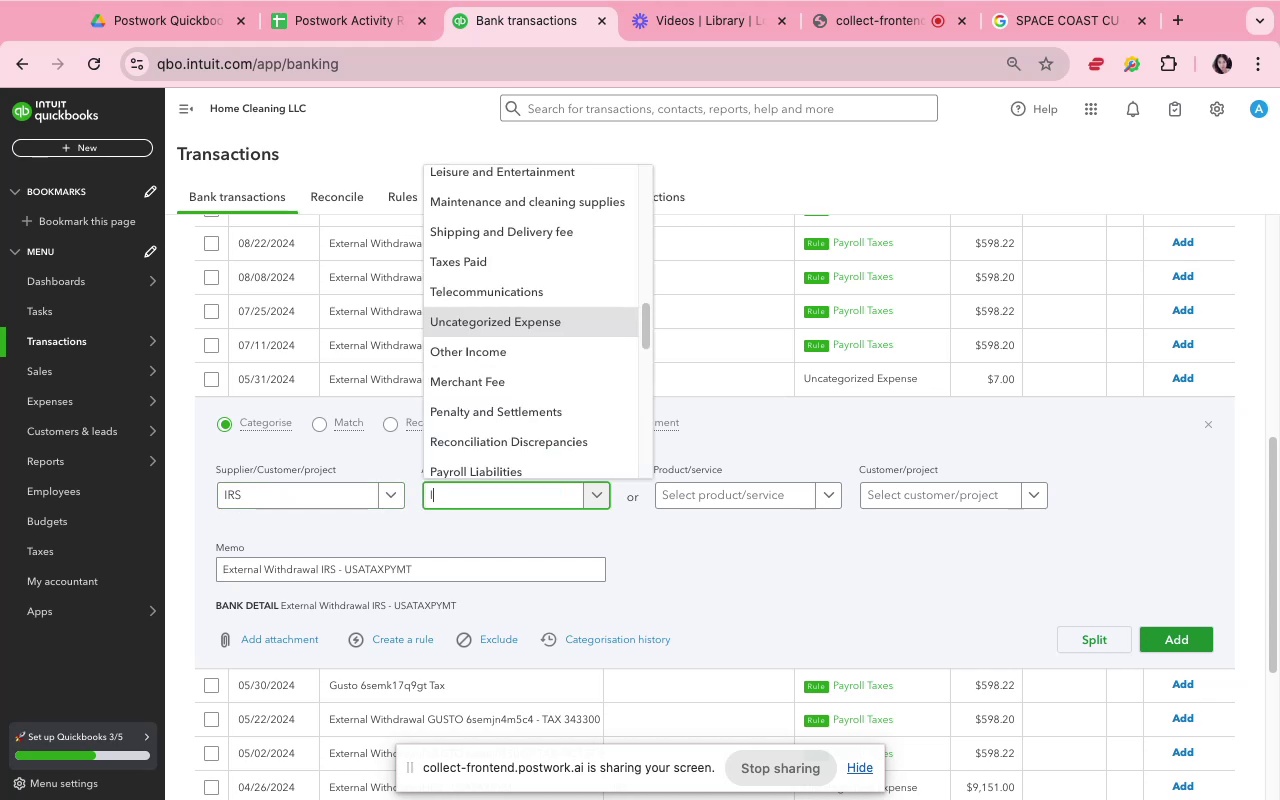 
hold_key(key=N, duration=0.33)
 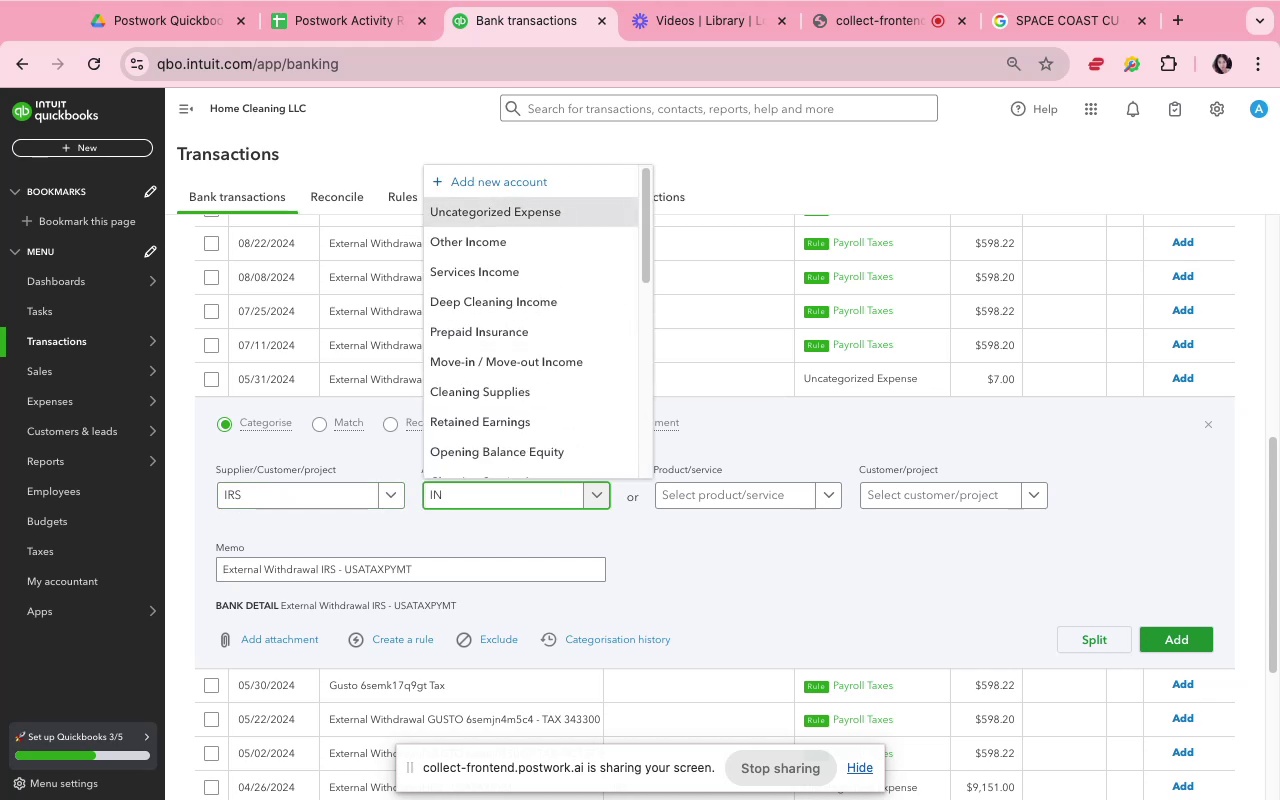 
key(Backspace)
key(Backspace)
key(Backspace)
type(TAX)
 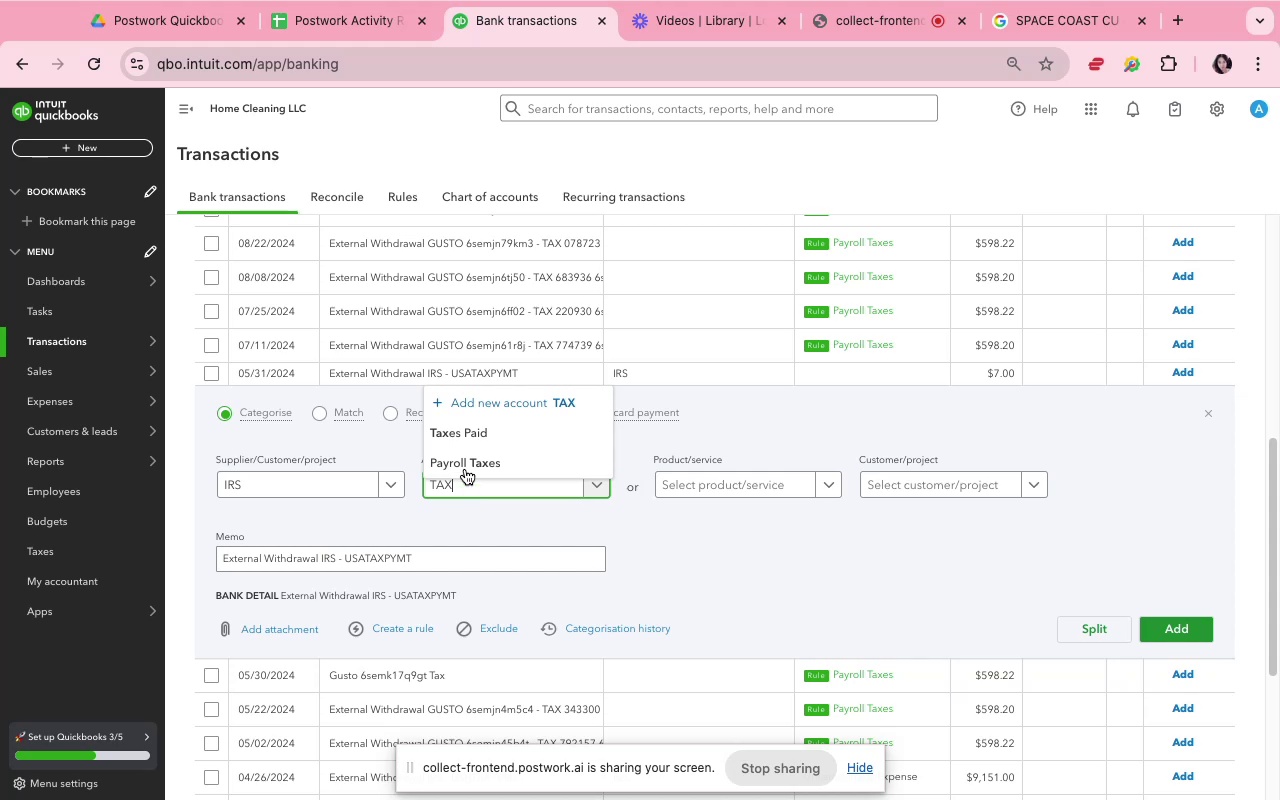 
left_click([466, 431])
 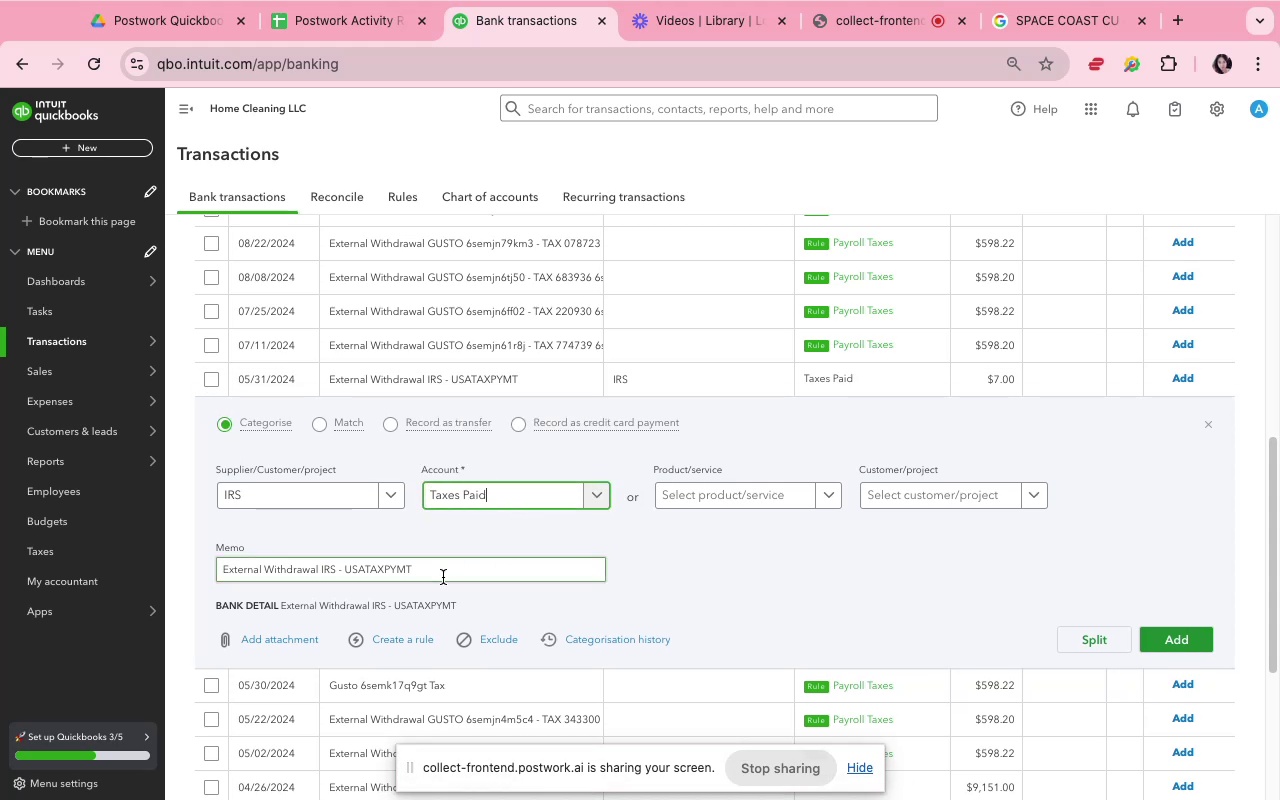 
left_click([393, 636])
 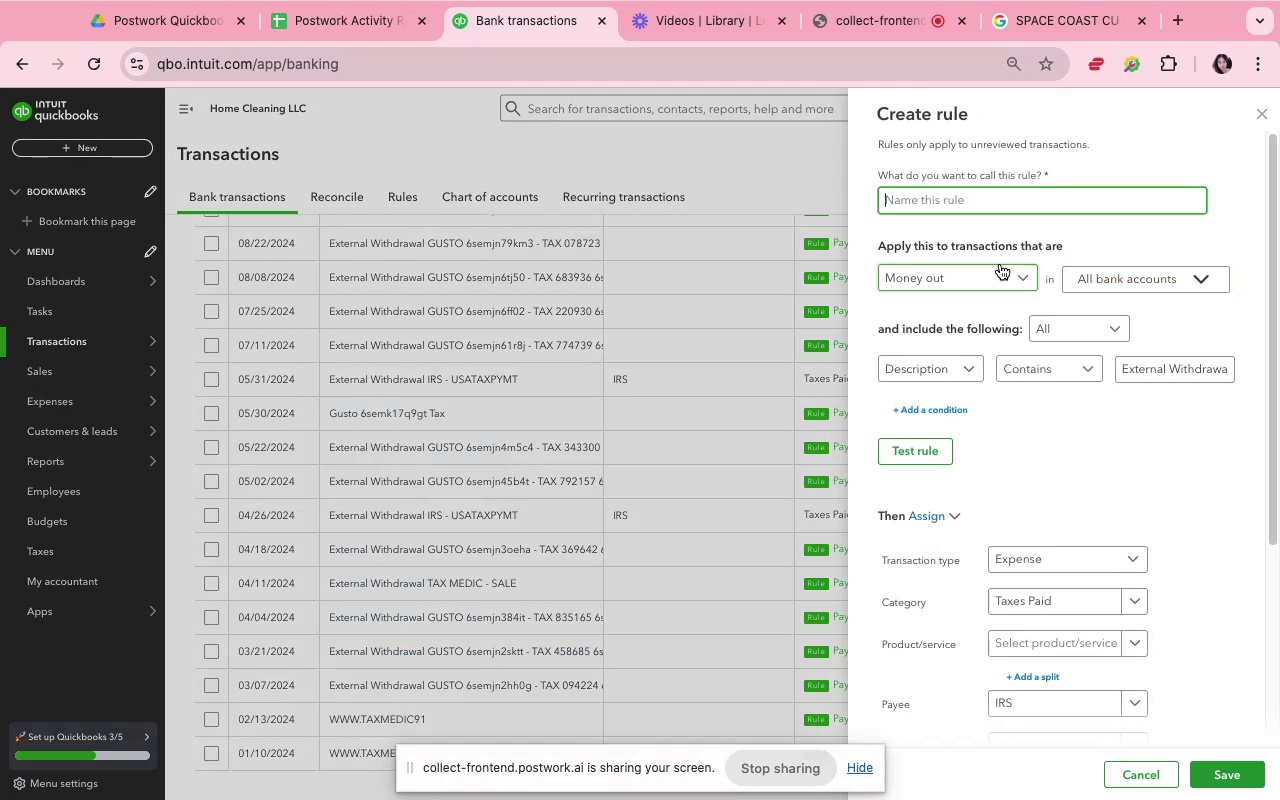 
type(IRS)
 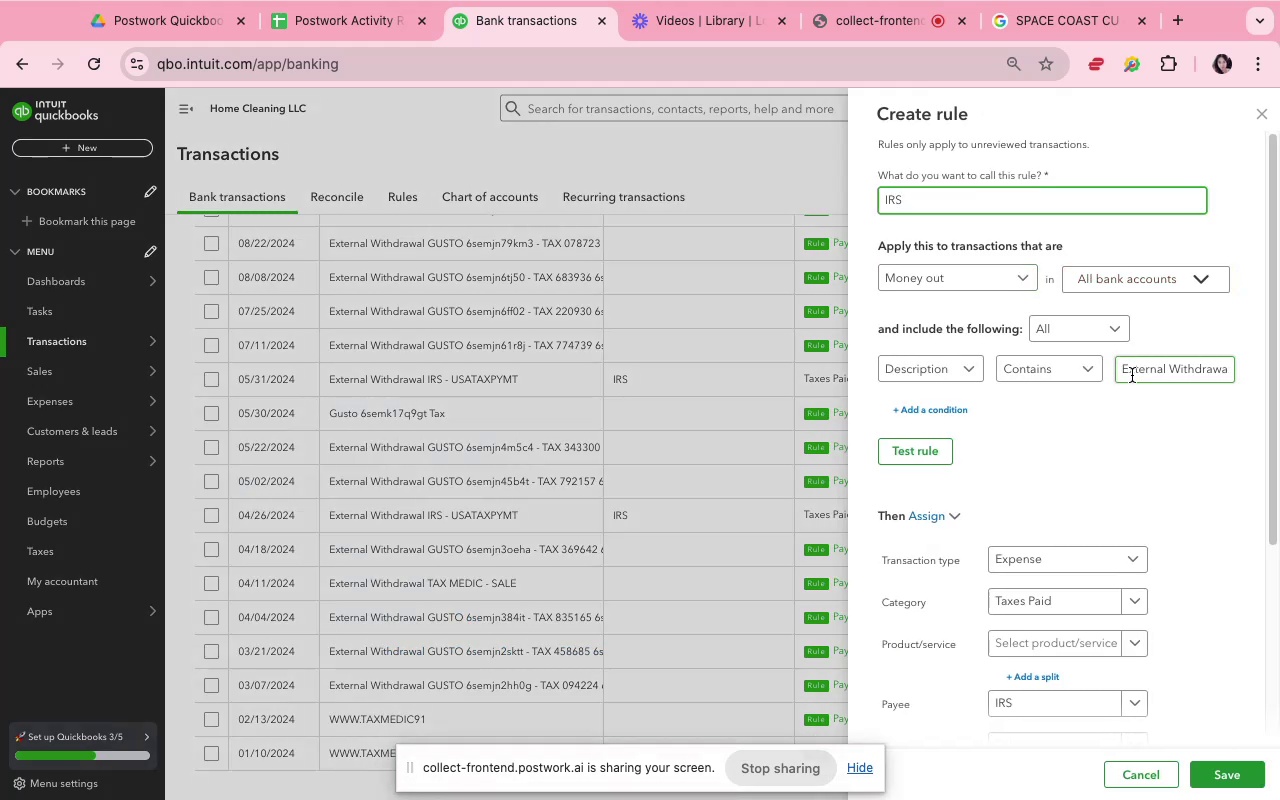 
left_click([1139, 375])
 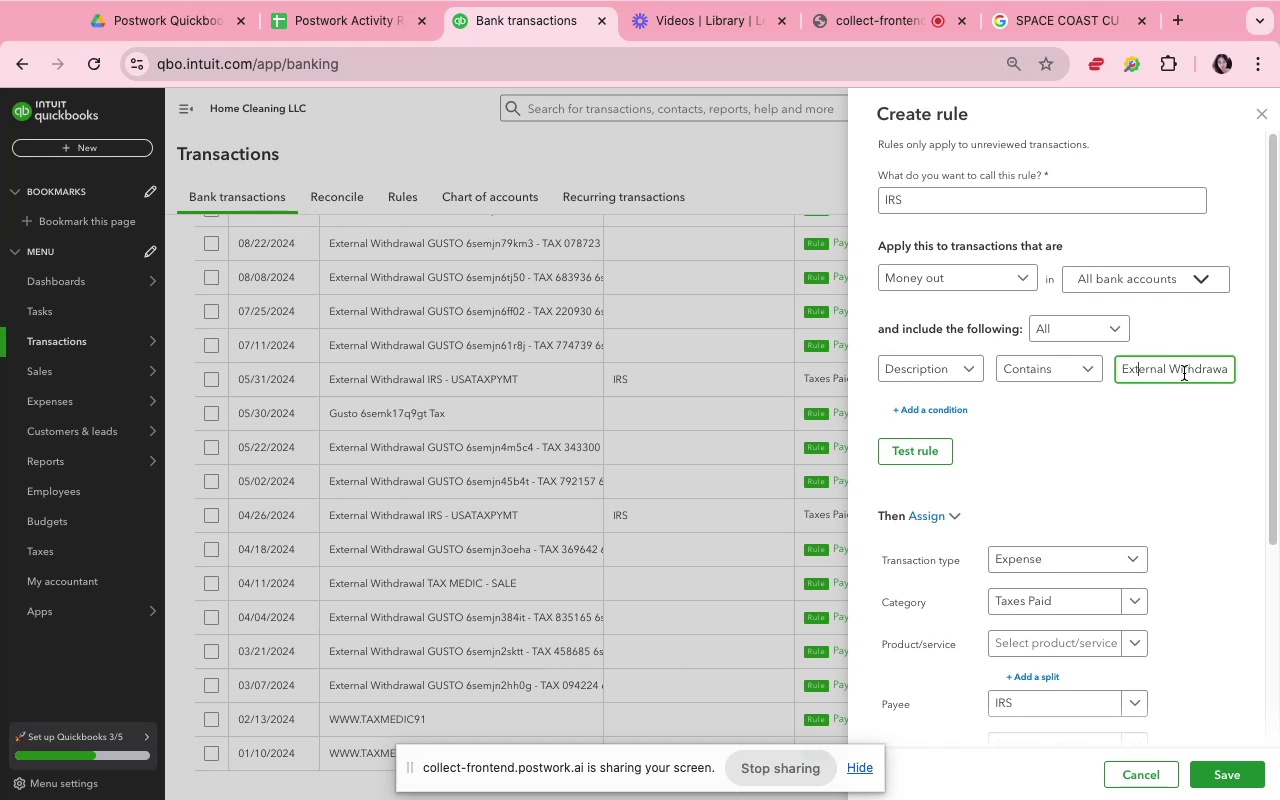 
left_click([1184, 373])
 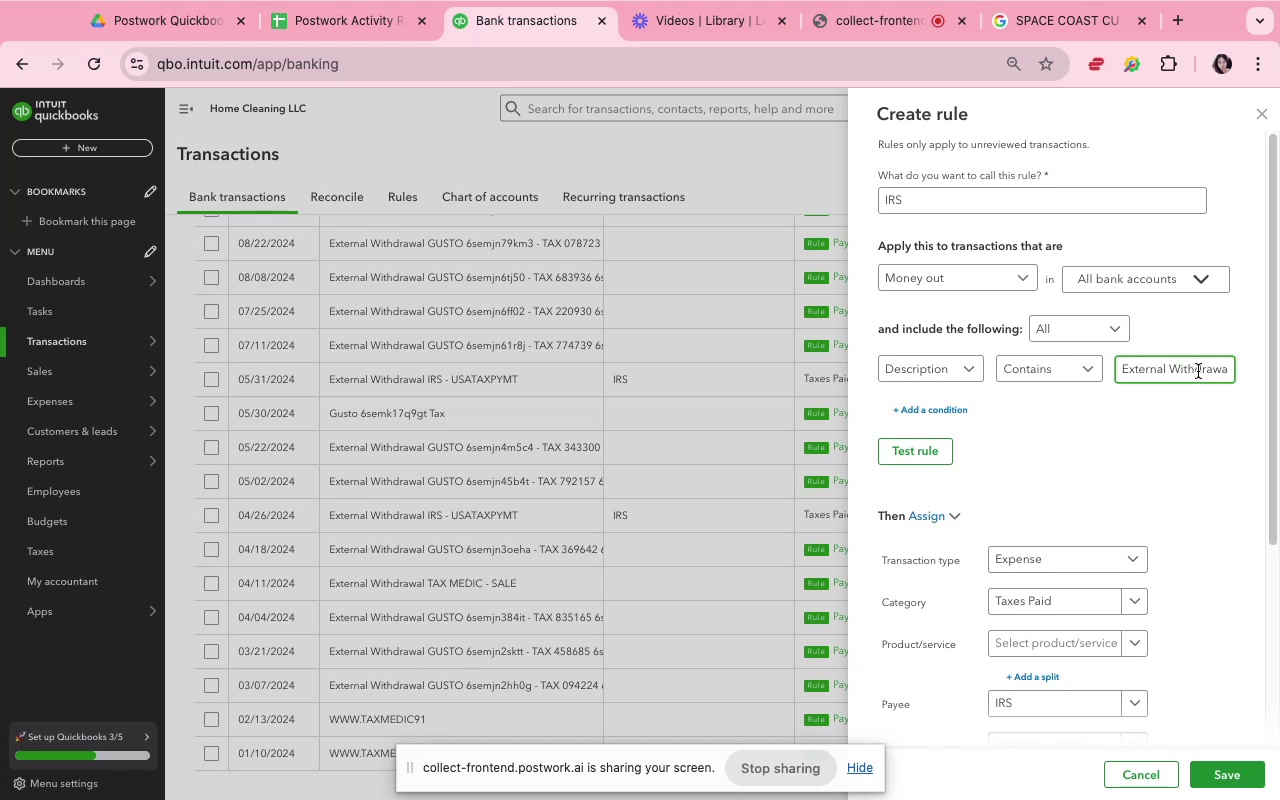 
left_click_drag(start_coordinate=[1198, 371], to_coordinate=[1267, 366])
 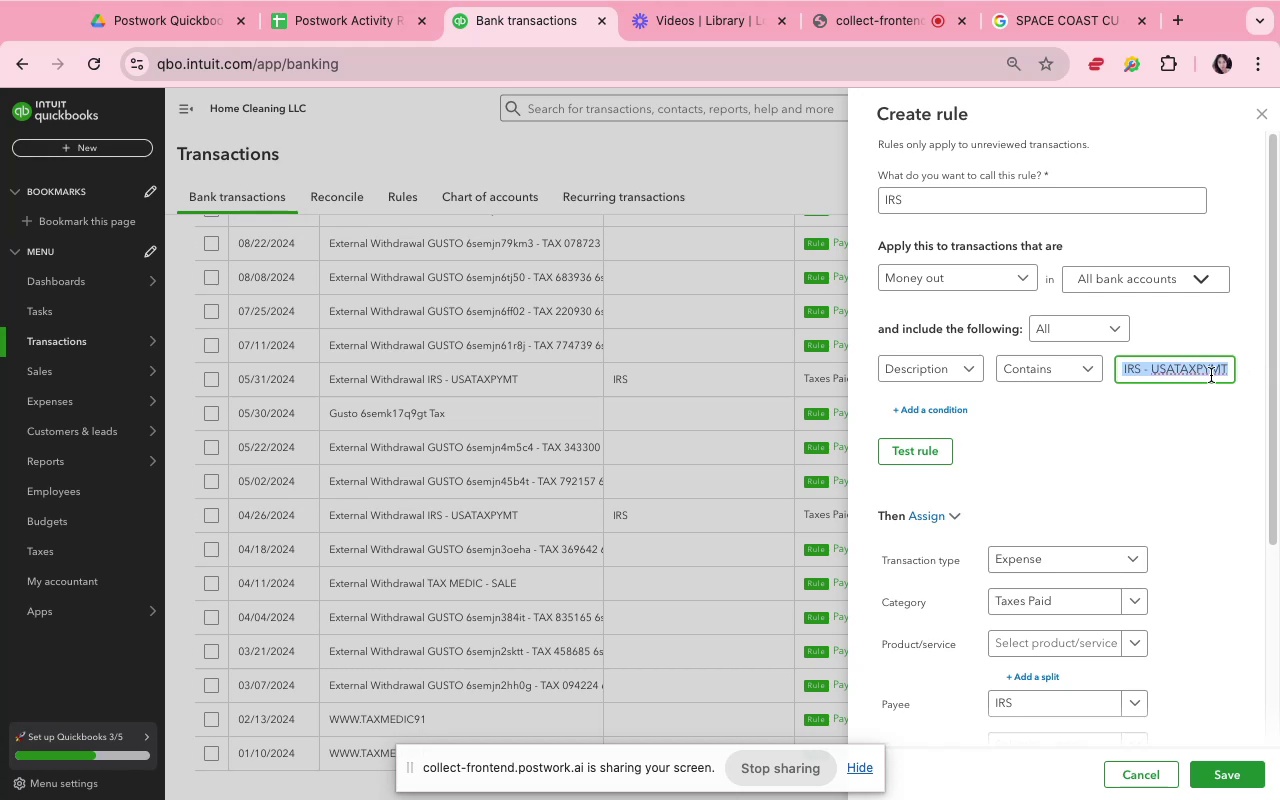 
left_click([1196, 375])
 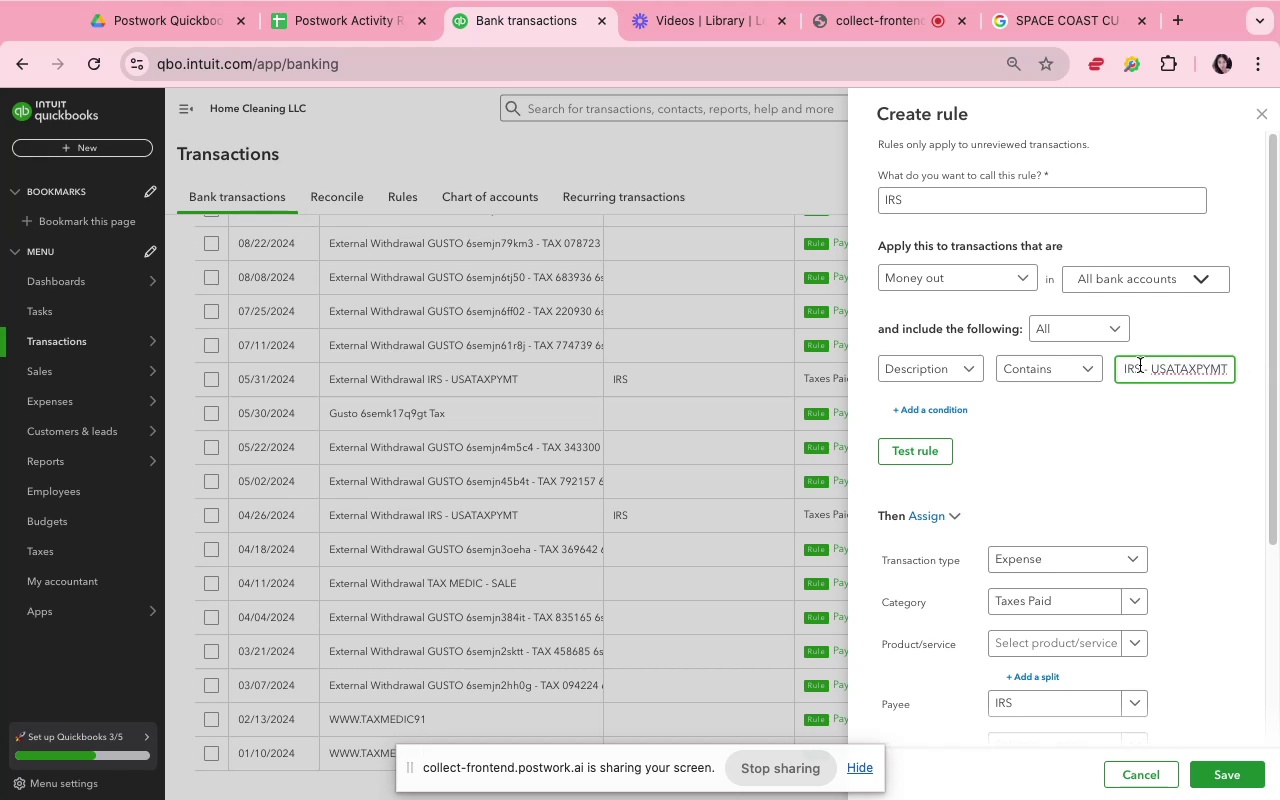 
left_click([1140, 365])
 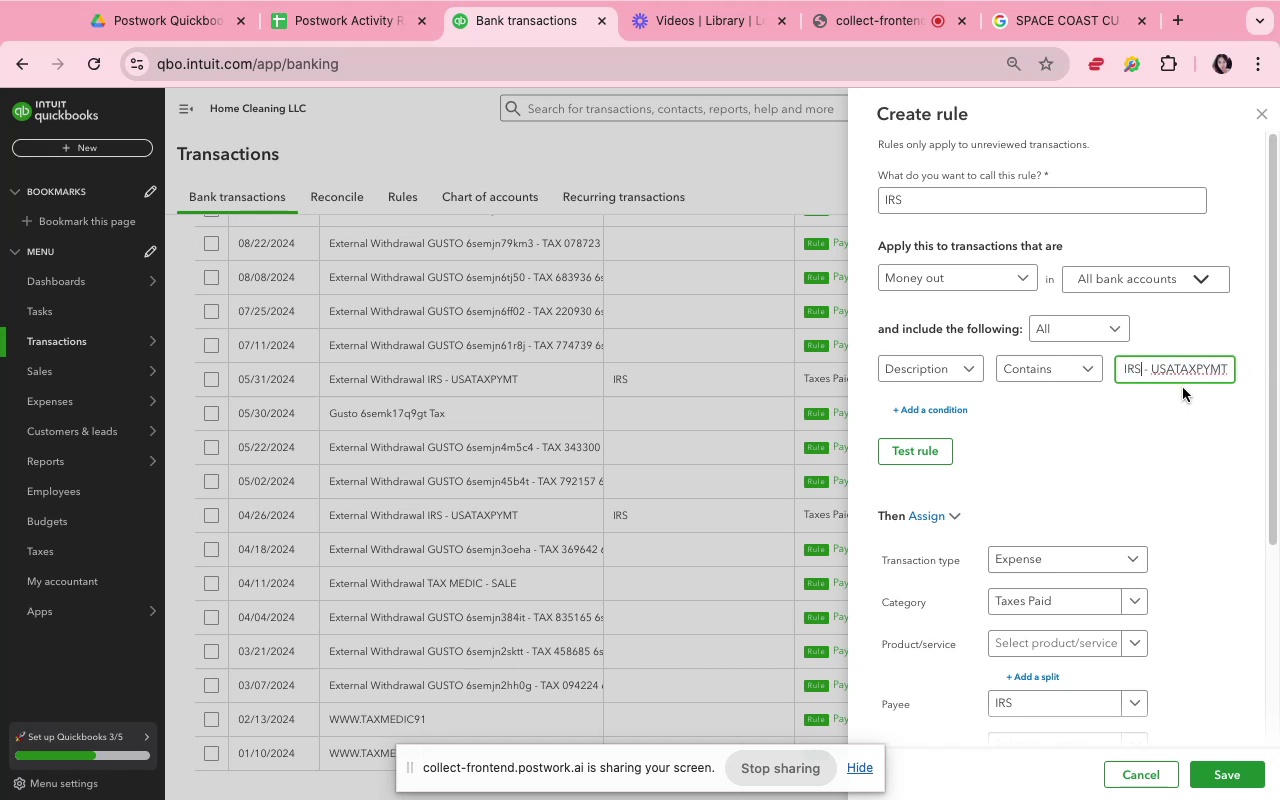 
key(Meta+Shift+ArrowRight)
 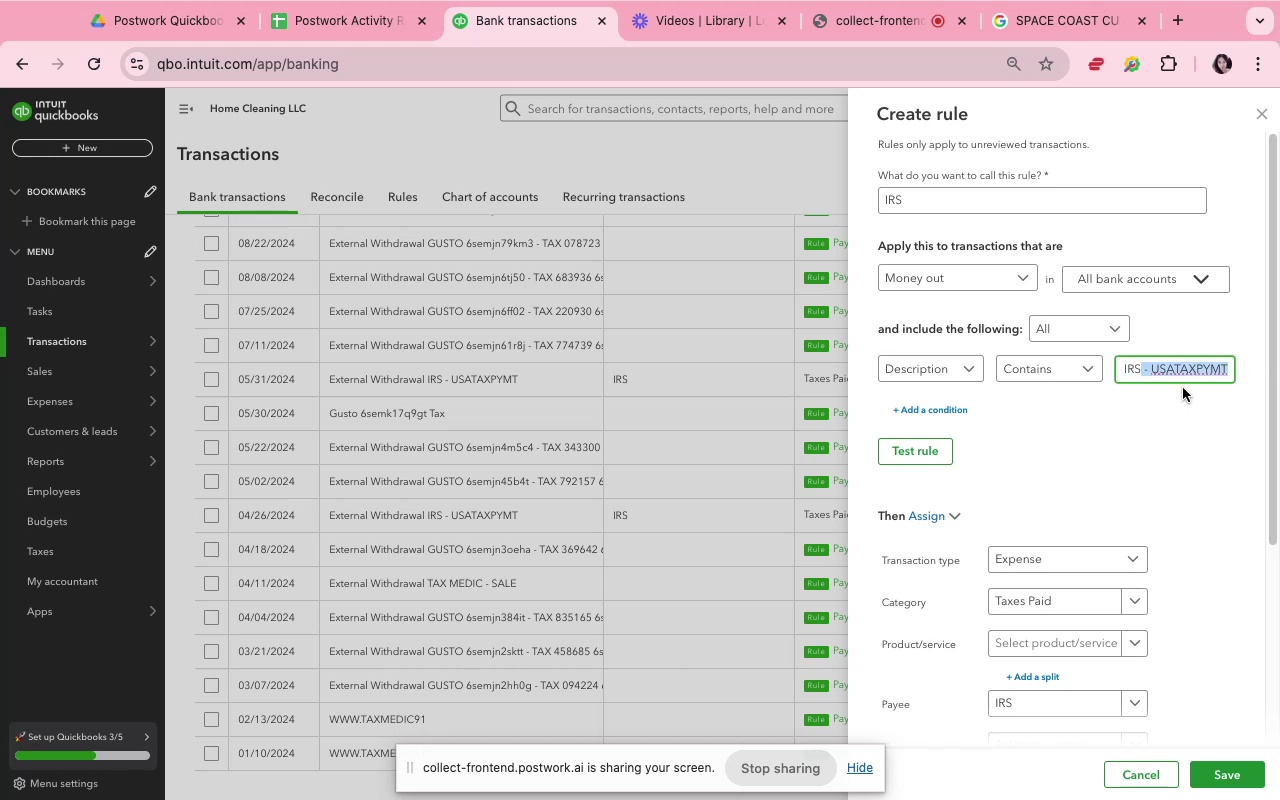 
key(Backspace)
 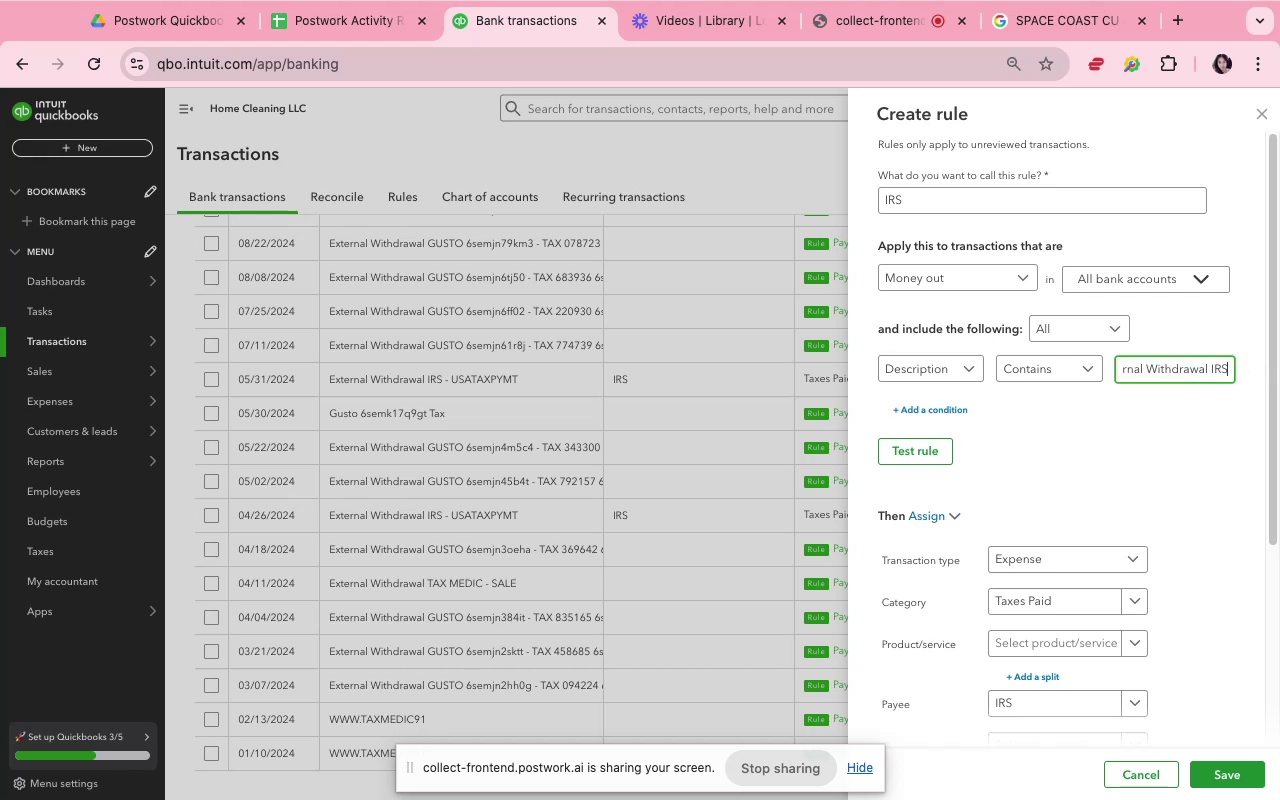 
key(ArrowLeft)
 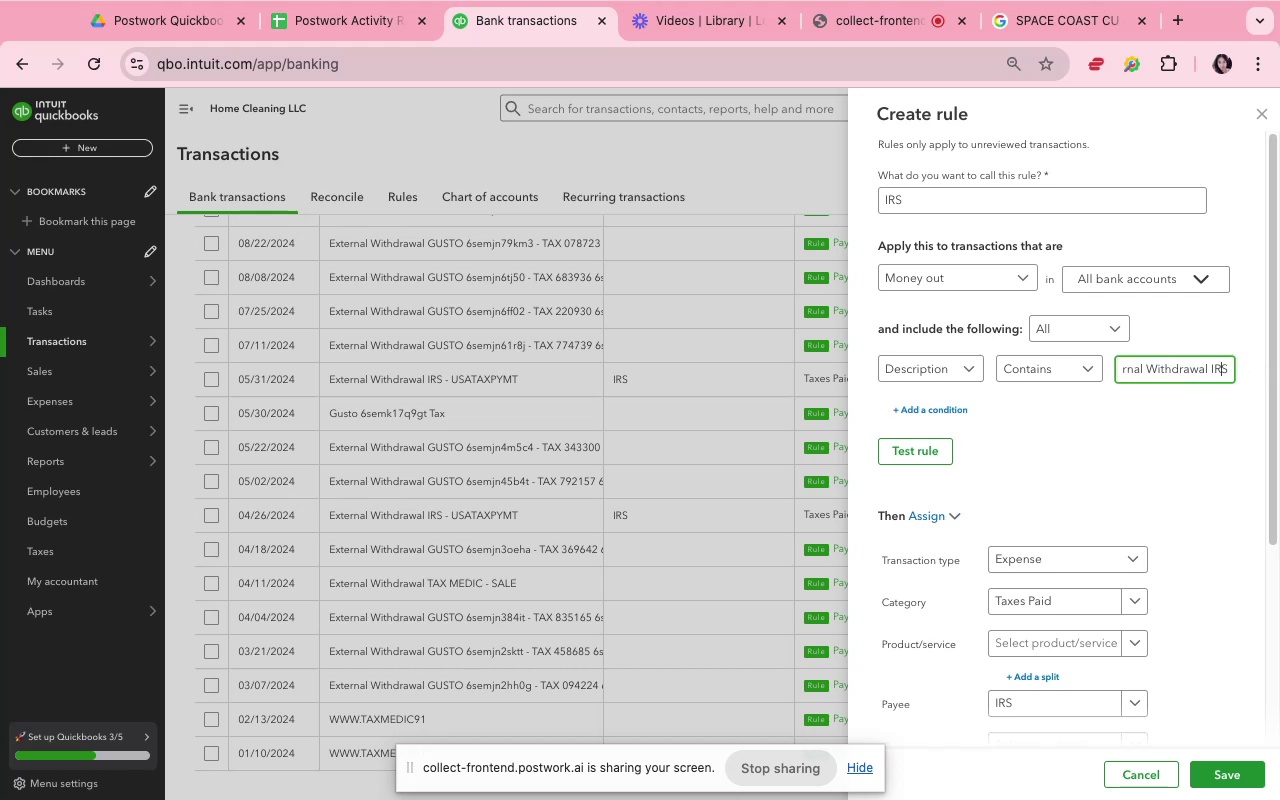 
key(ArrowLeft)
 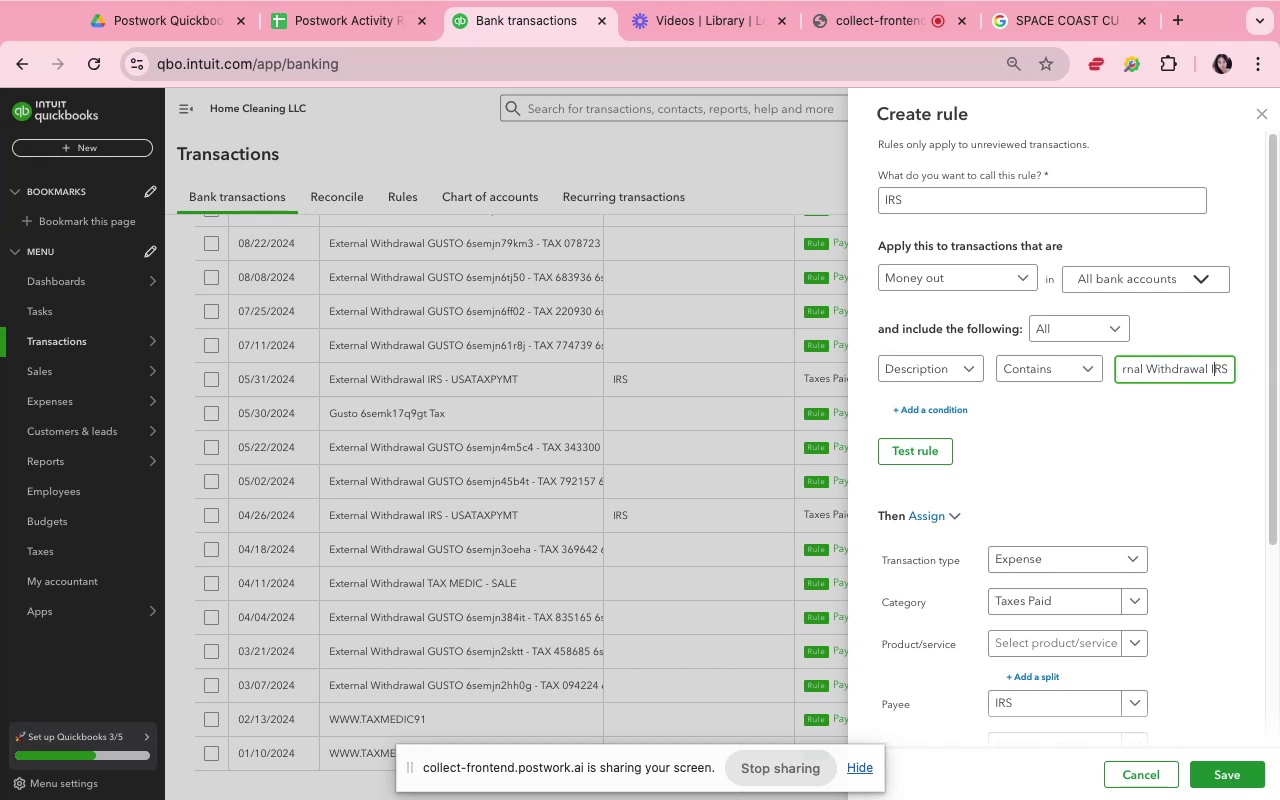 
key(ArrowLeft)
 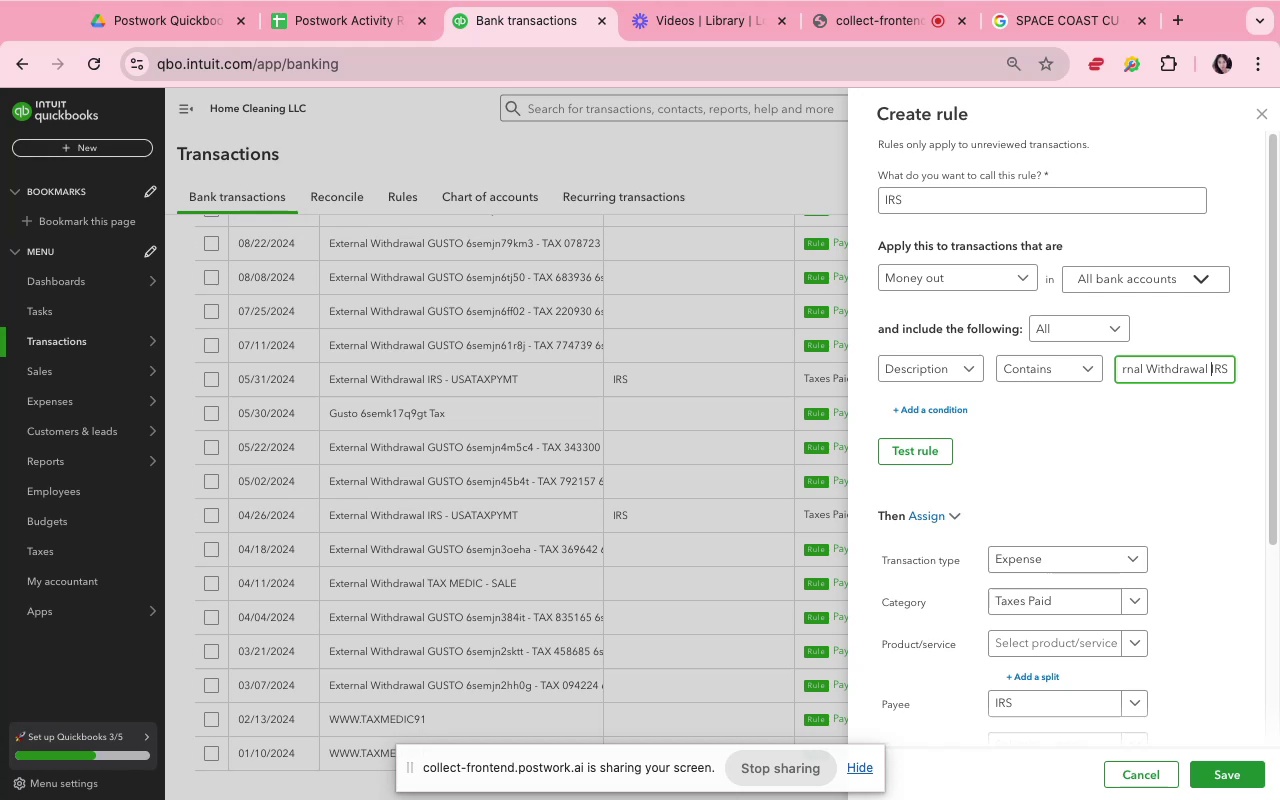 
key(Meta+Shift+ArrowLeft)
 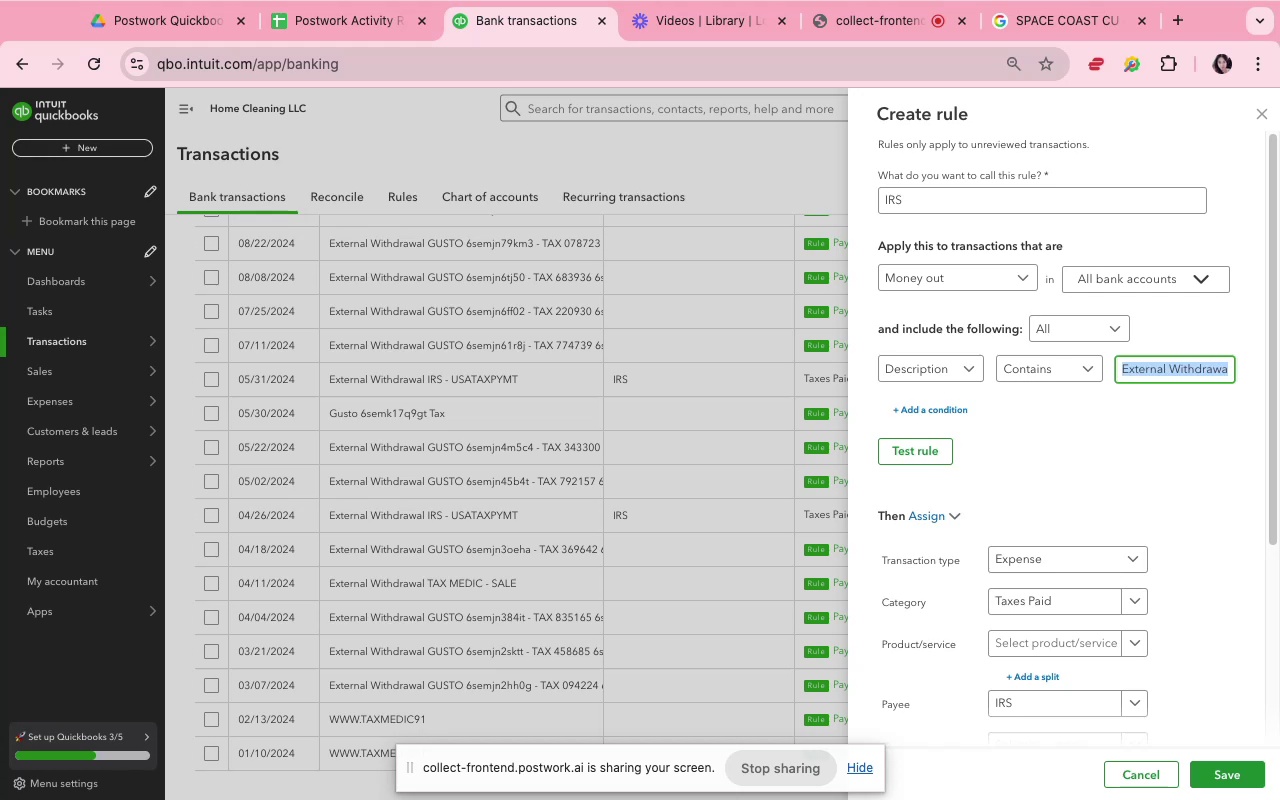 
key(Backspace)
 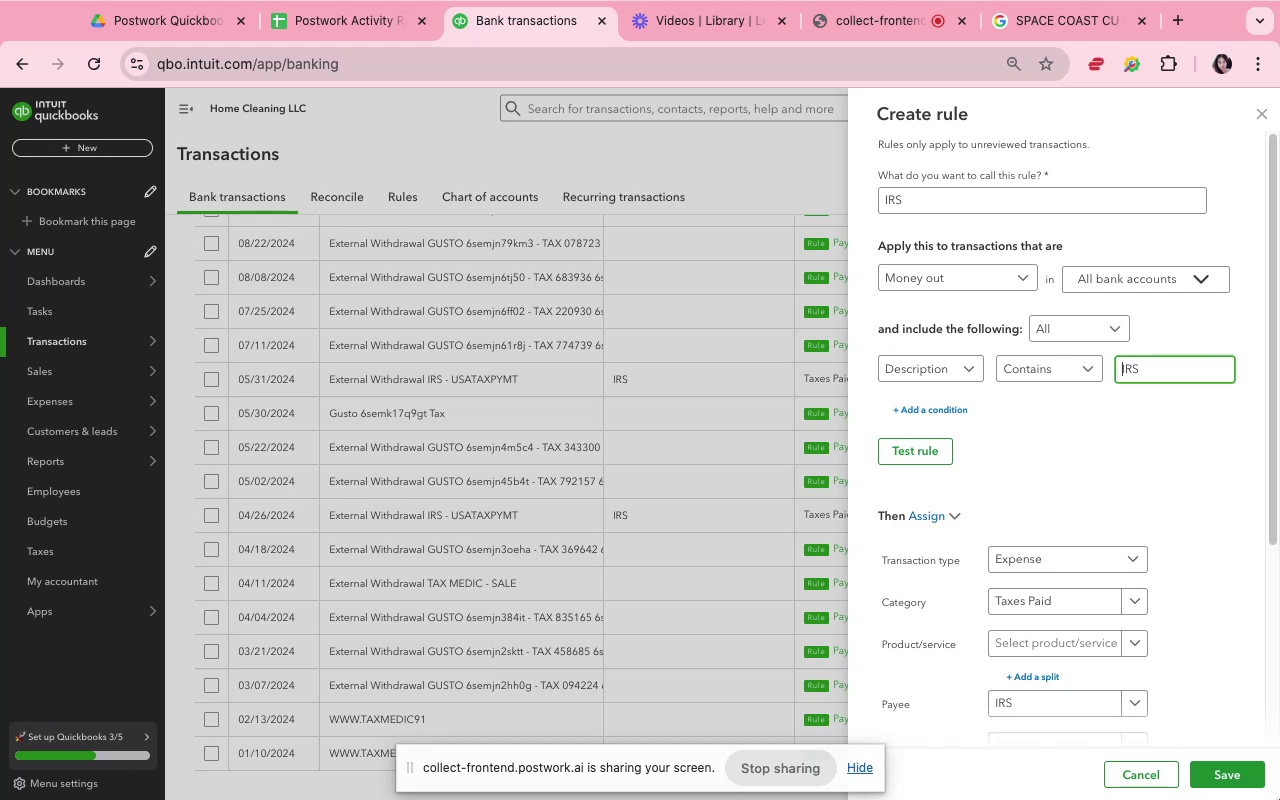 
left_click([1255, 767])
 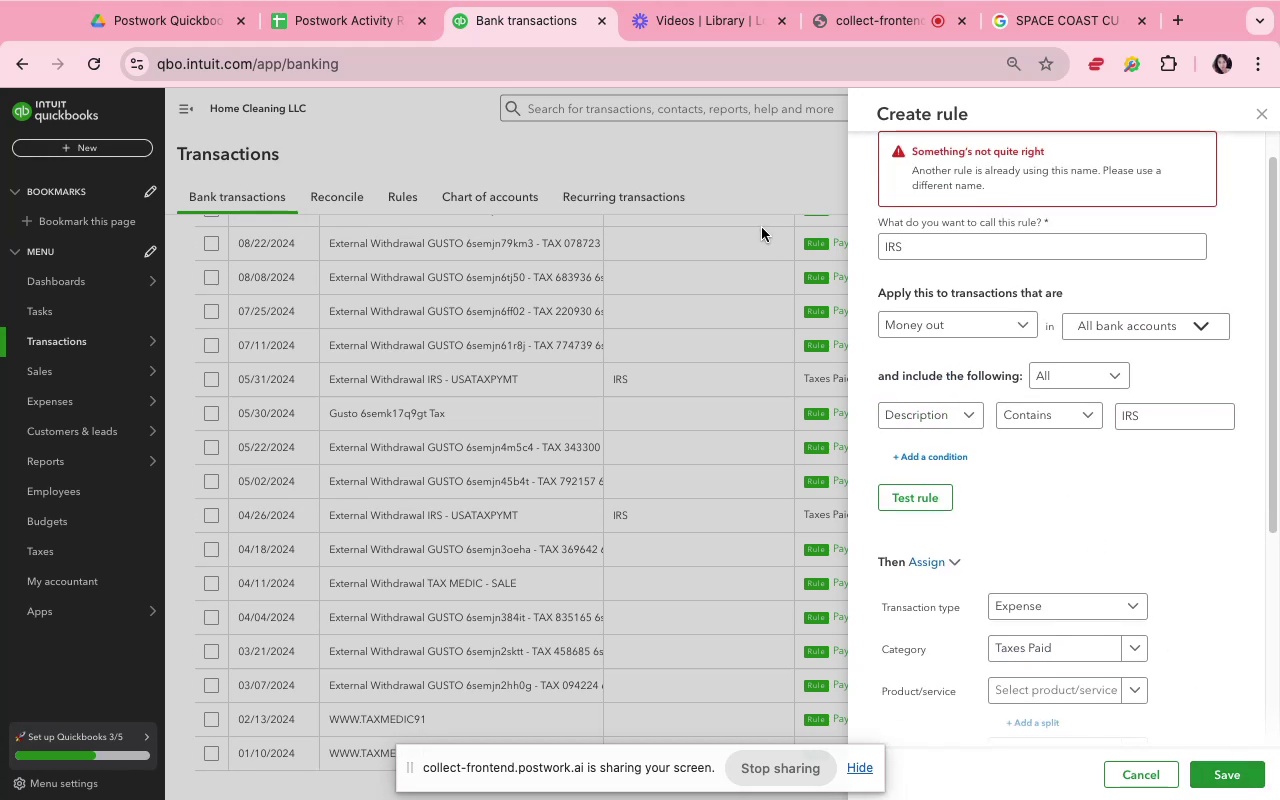 
left_click([754, 220])
 